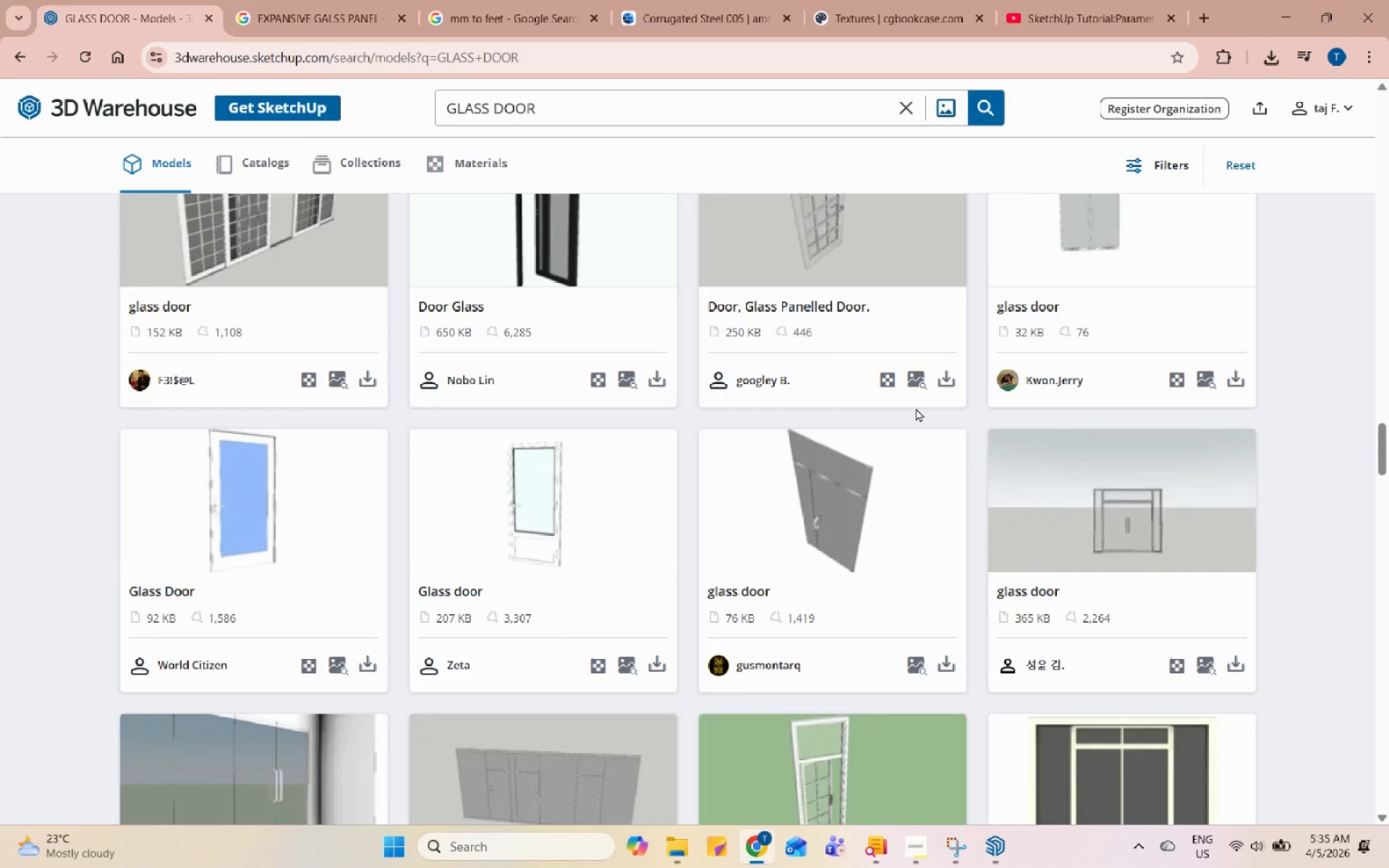 
scroll: coordinate [916, 409], scroll_direction: down, amount: 14.0
 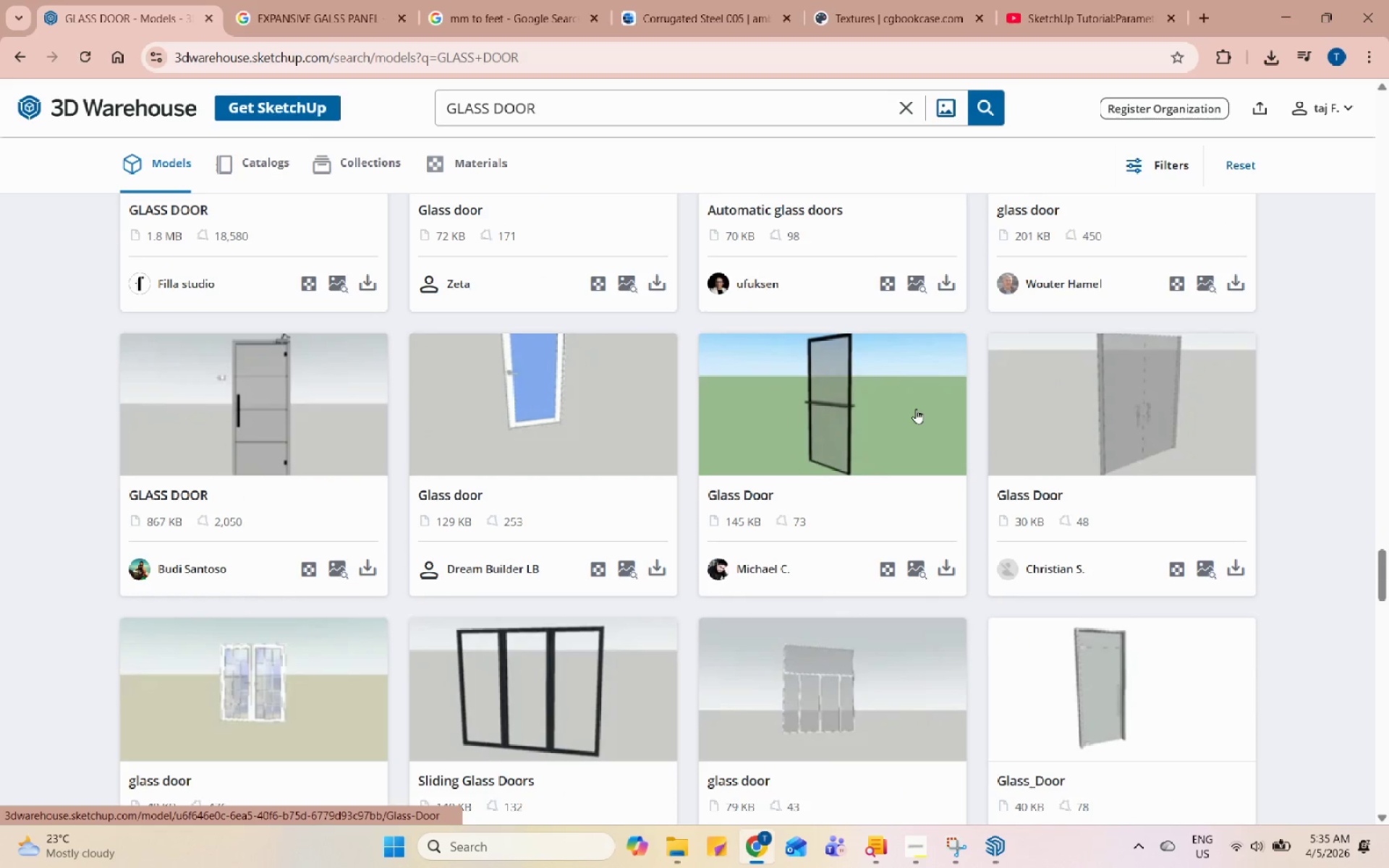 
scroll: coordinate [916, 409], scroll_direction: down, amount: 5.0
 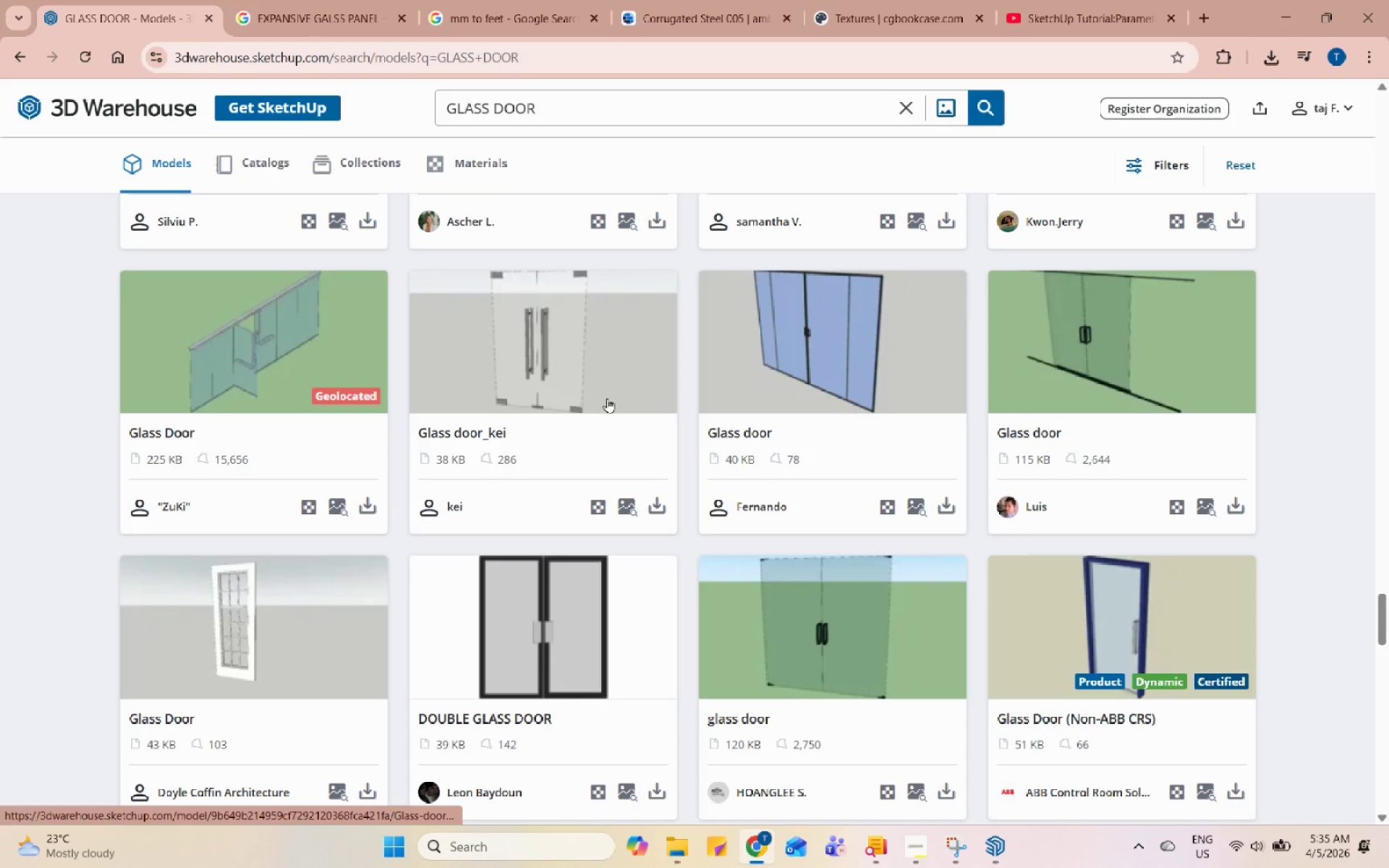 
left_click([629, 381])
 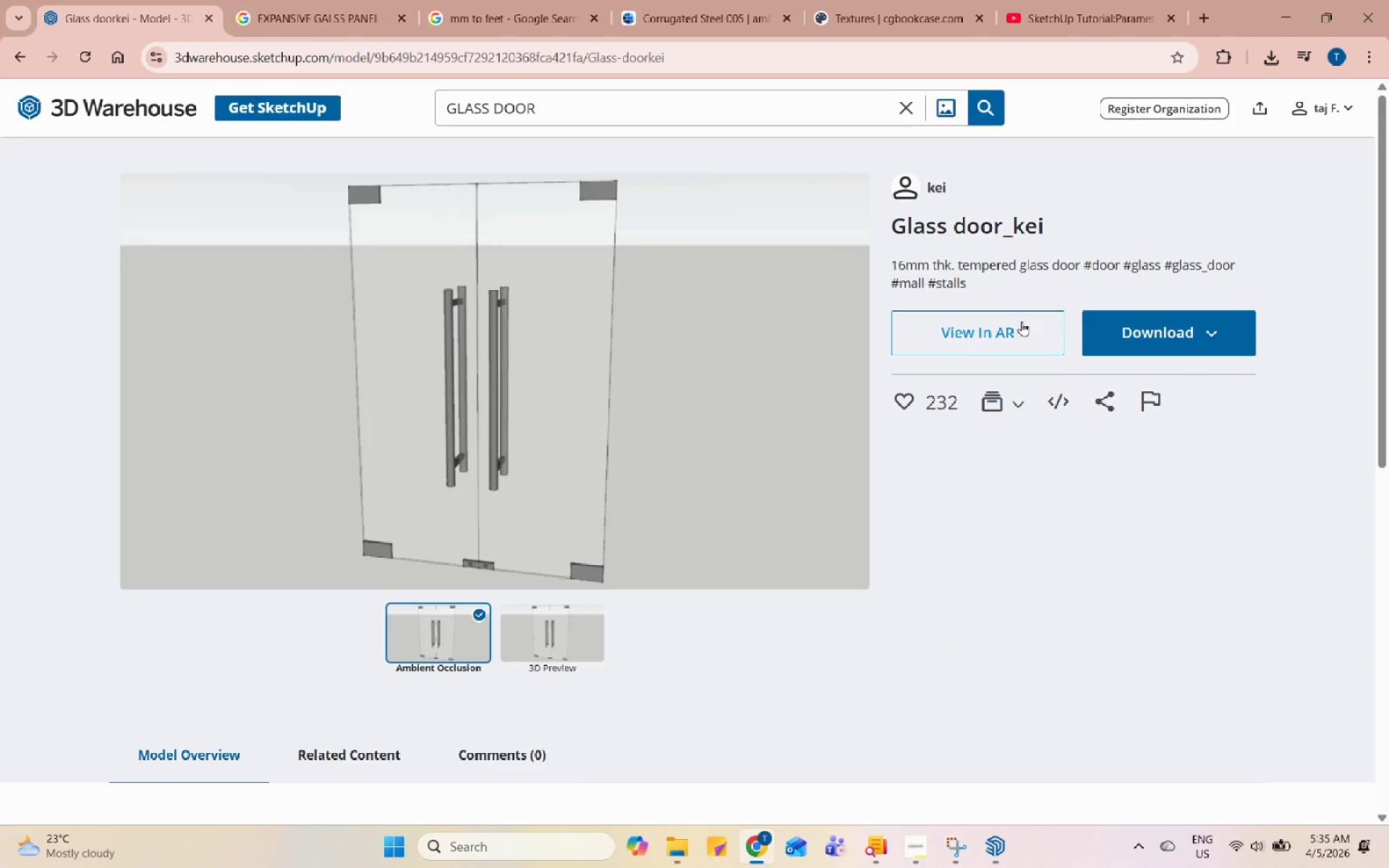 
left_click([1116, 342])
 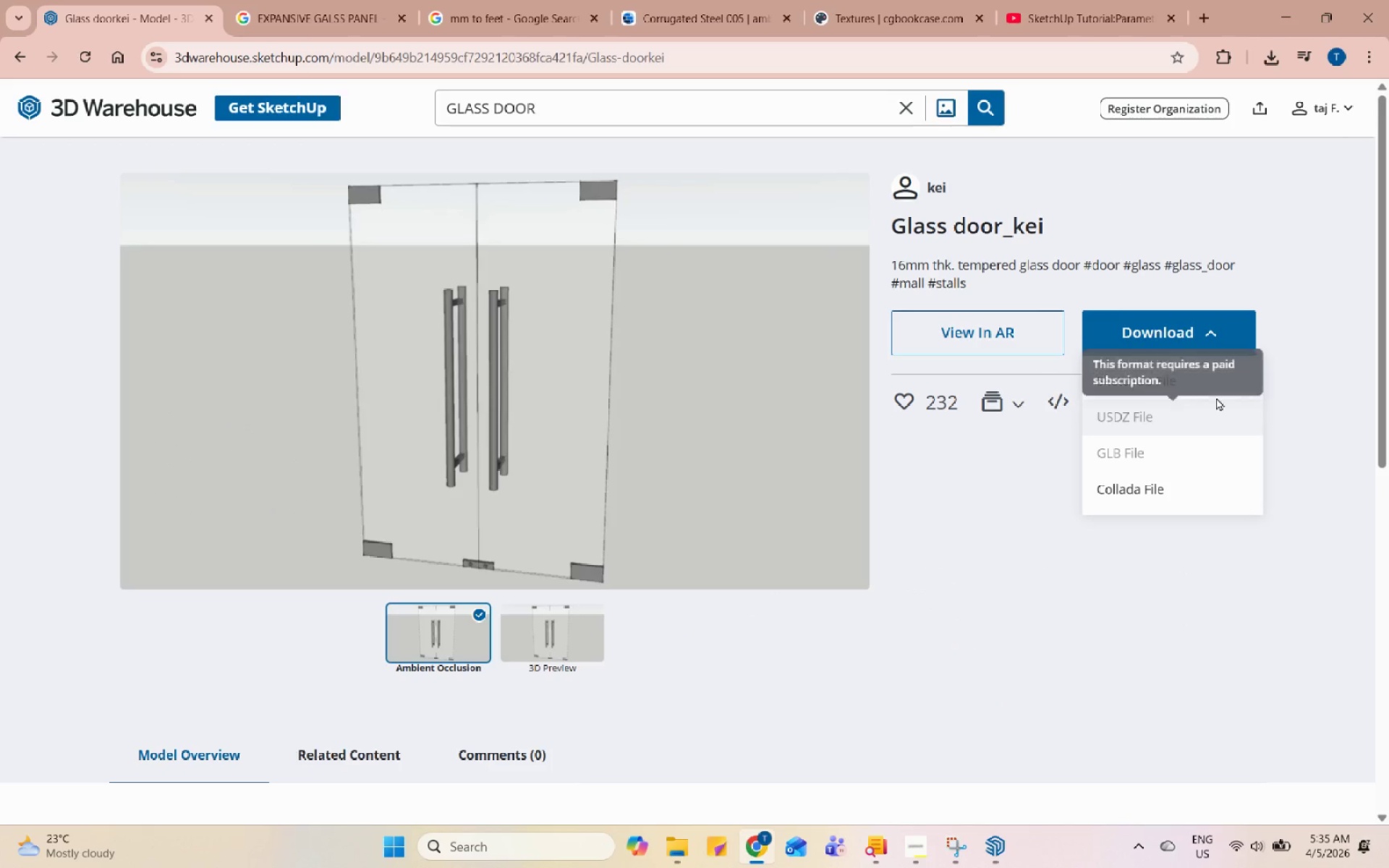 
left_click([1222, 380])
 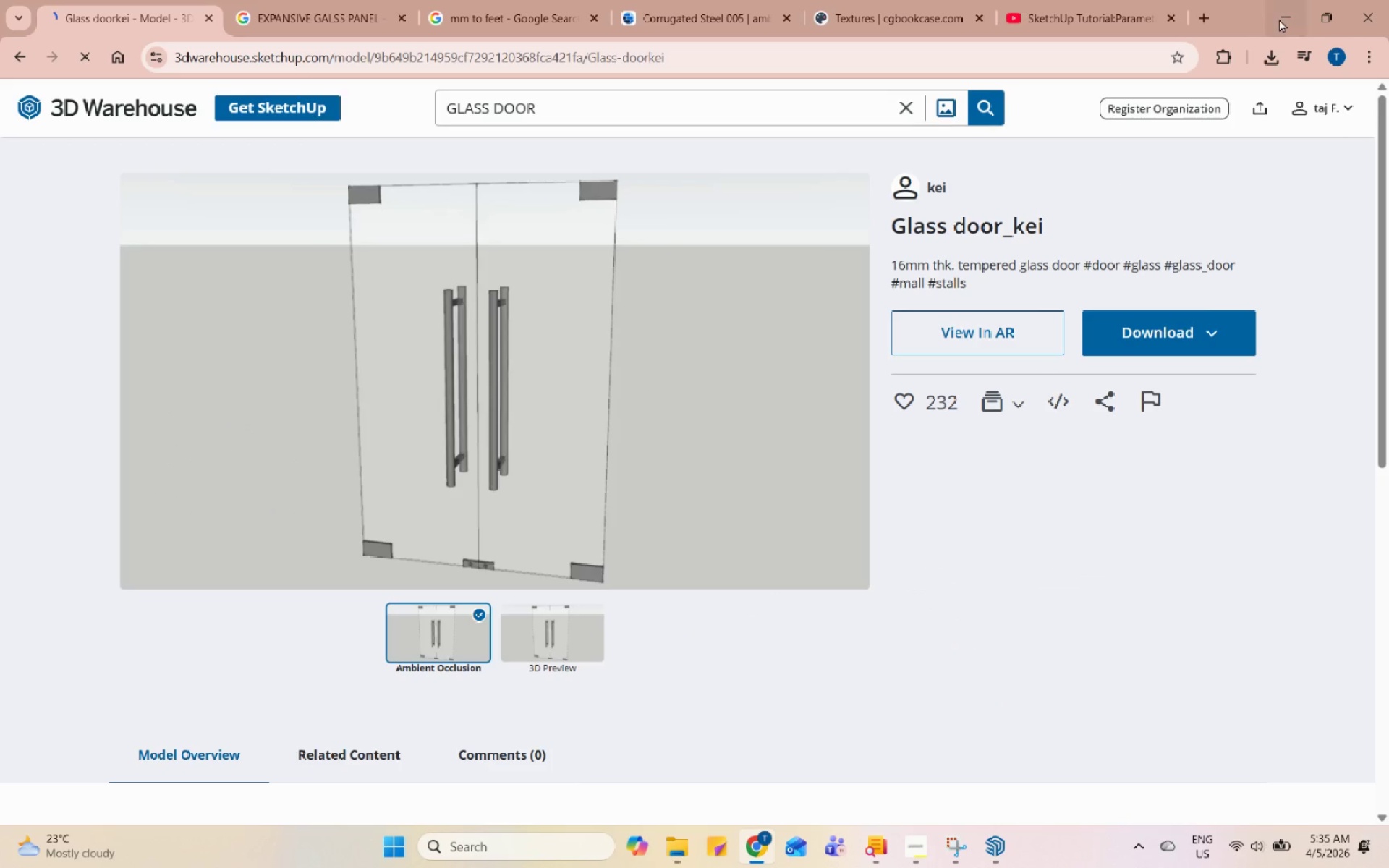 
left_click([1279, 19])
 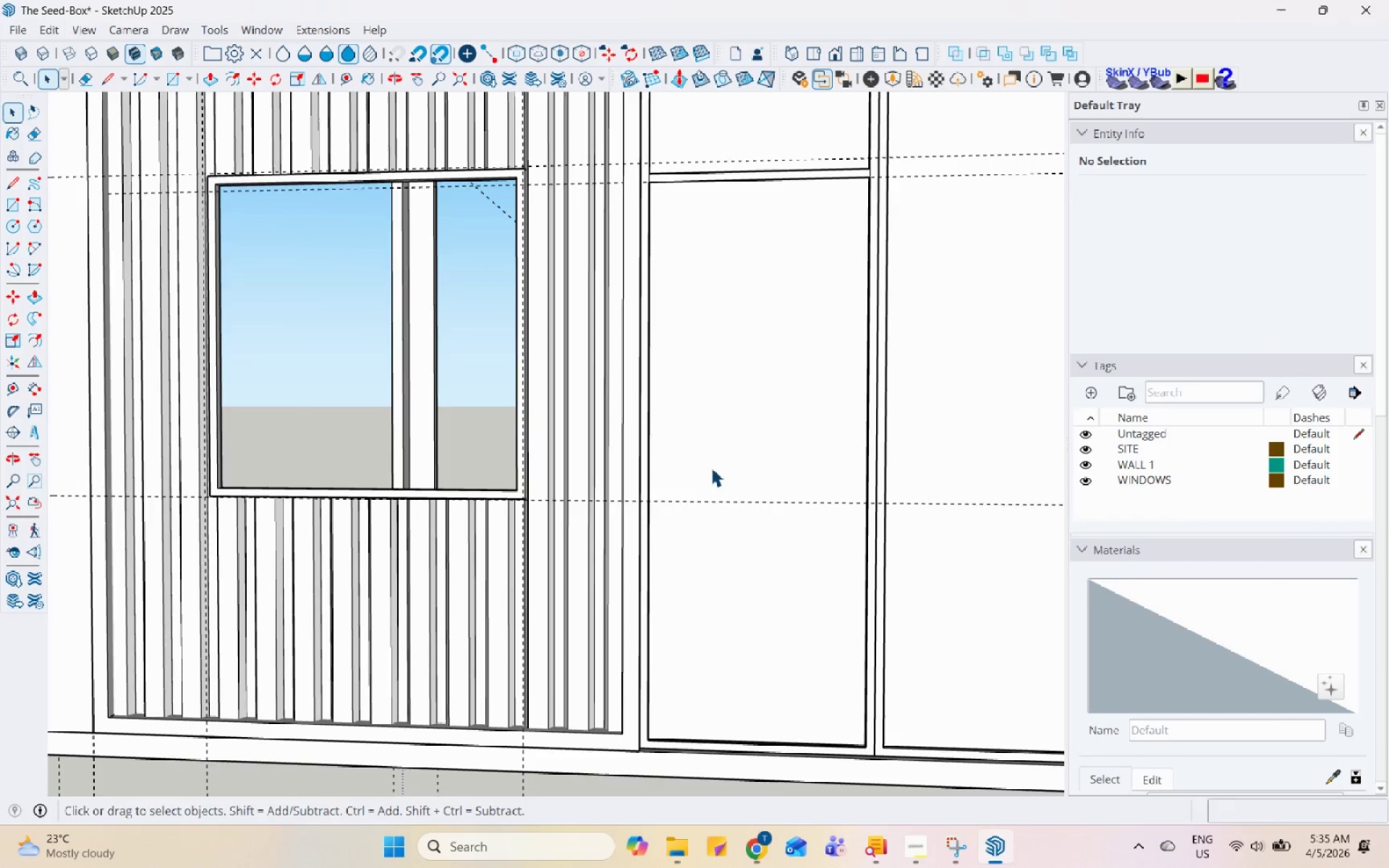 
left_click([726, 420])
 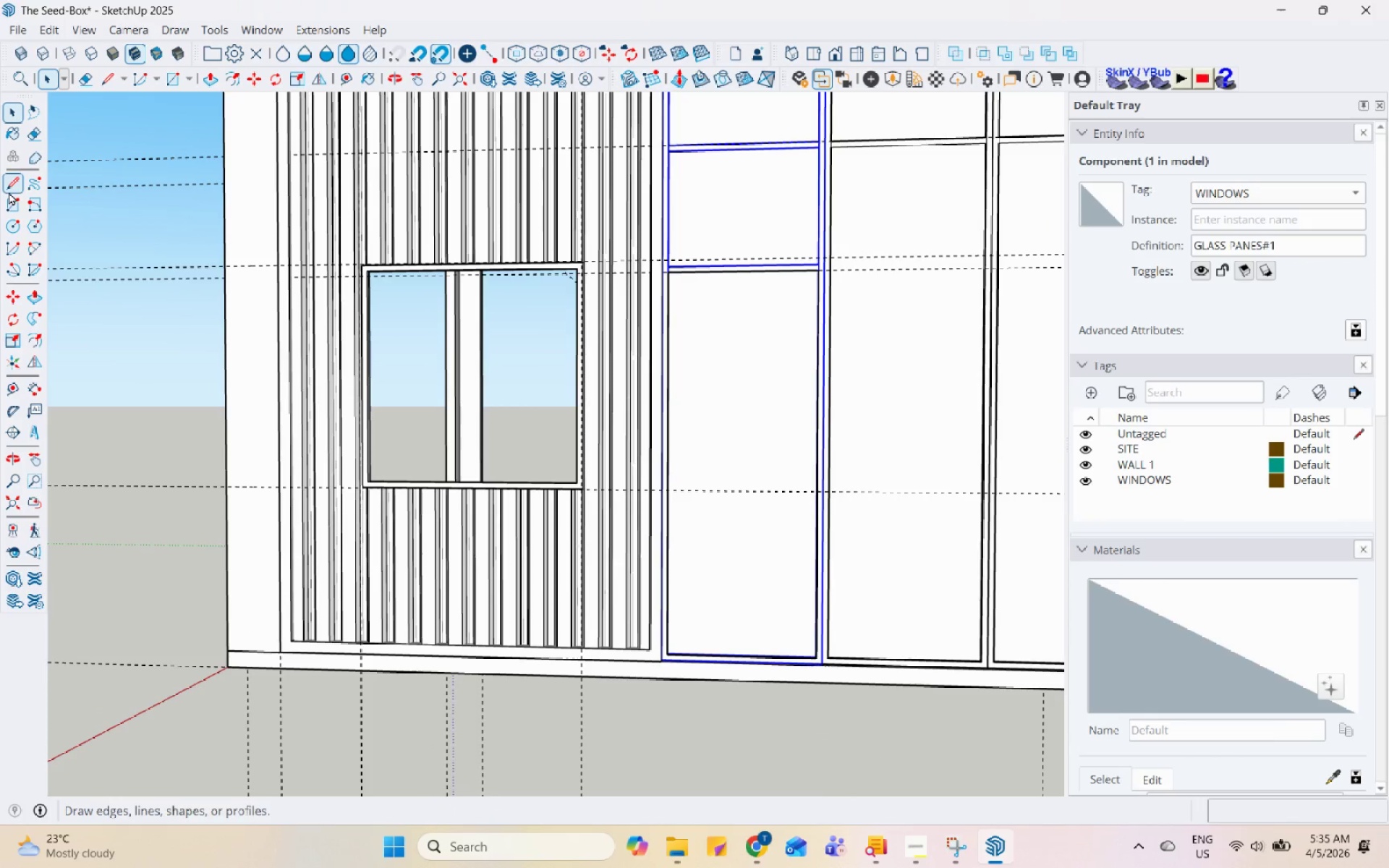 
scroll: coordinate [710, 467], scroll_direction: down, amount: 4.0
 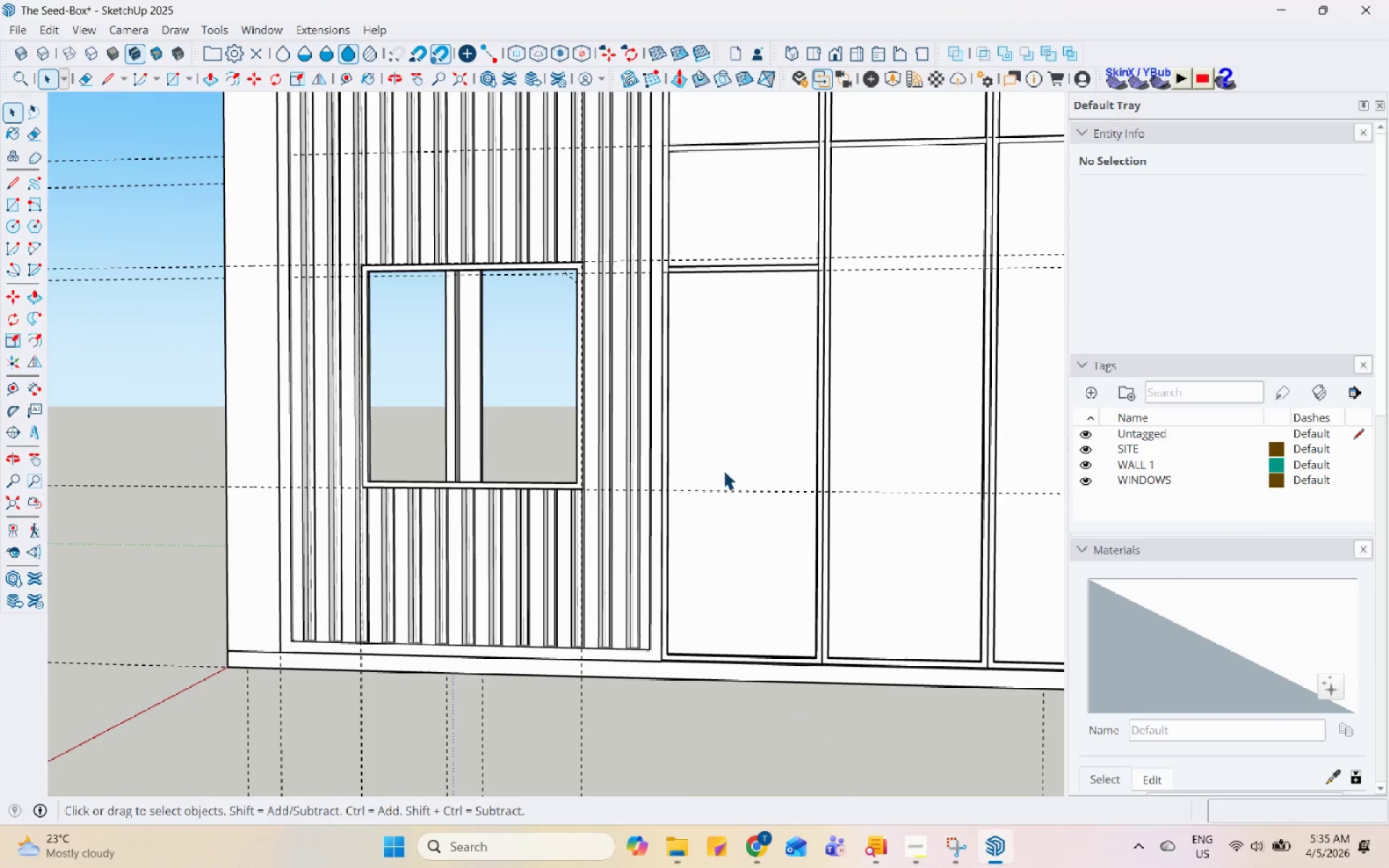 
left_click([6, 197])
 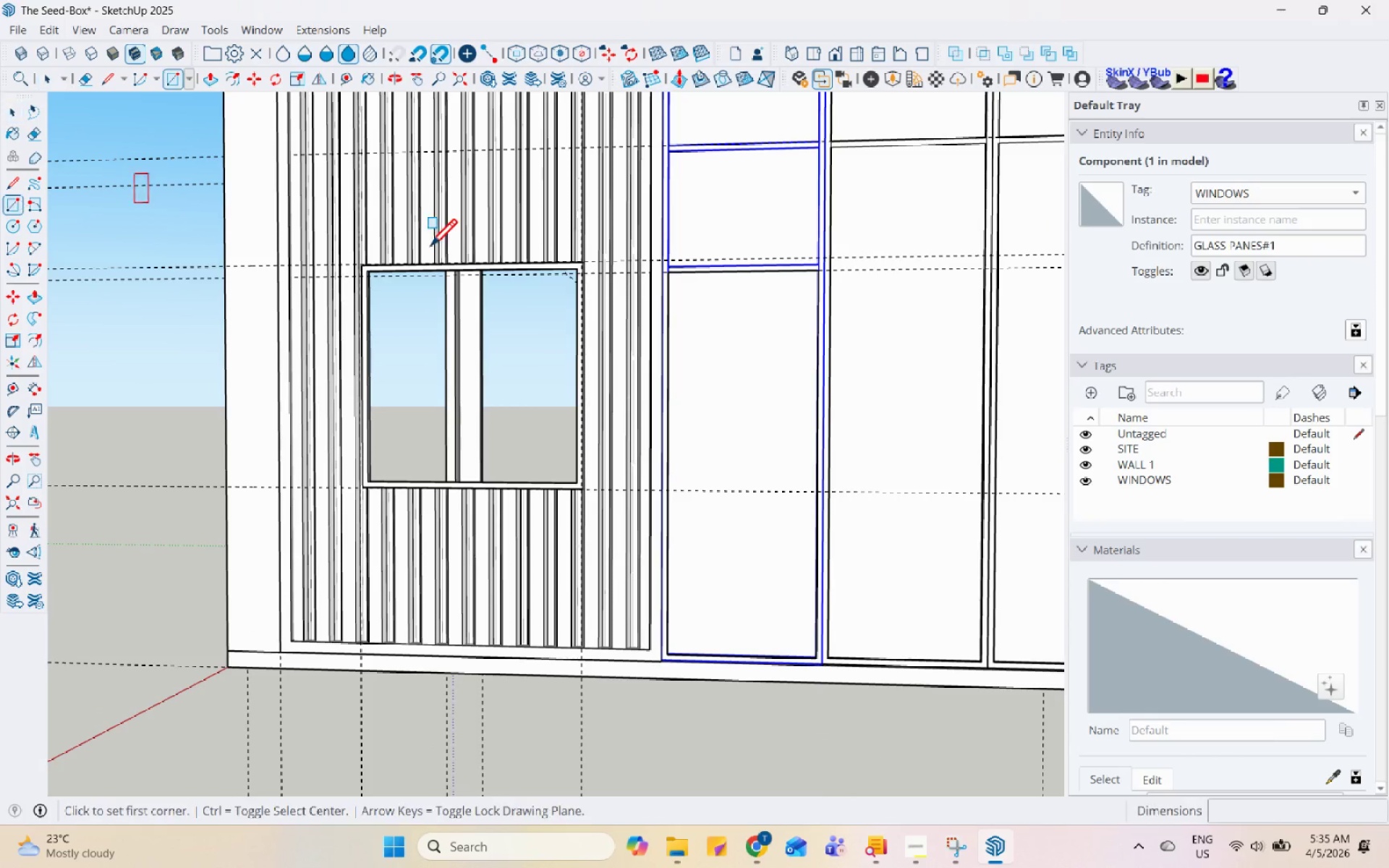 
scroll: coordinate [635, 273], scroll_direction: up, amount: 13.0
 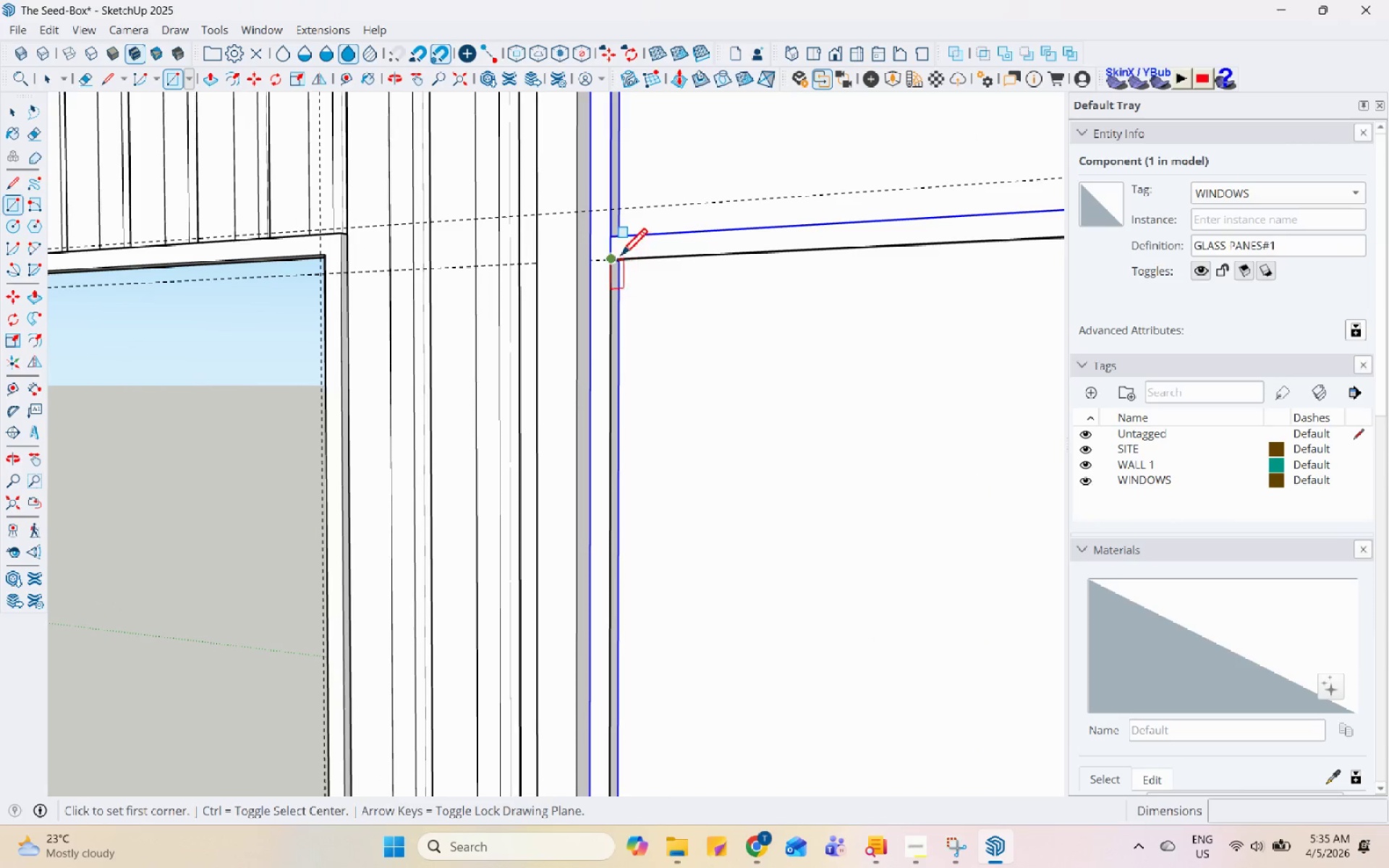 
left_click([617, 258])
 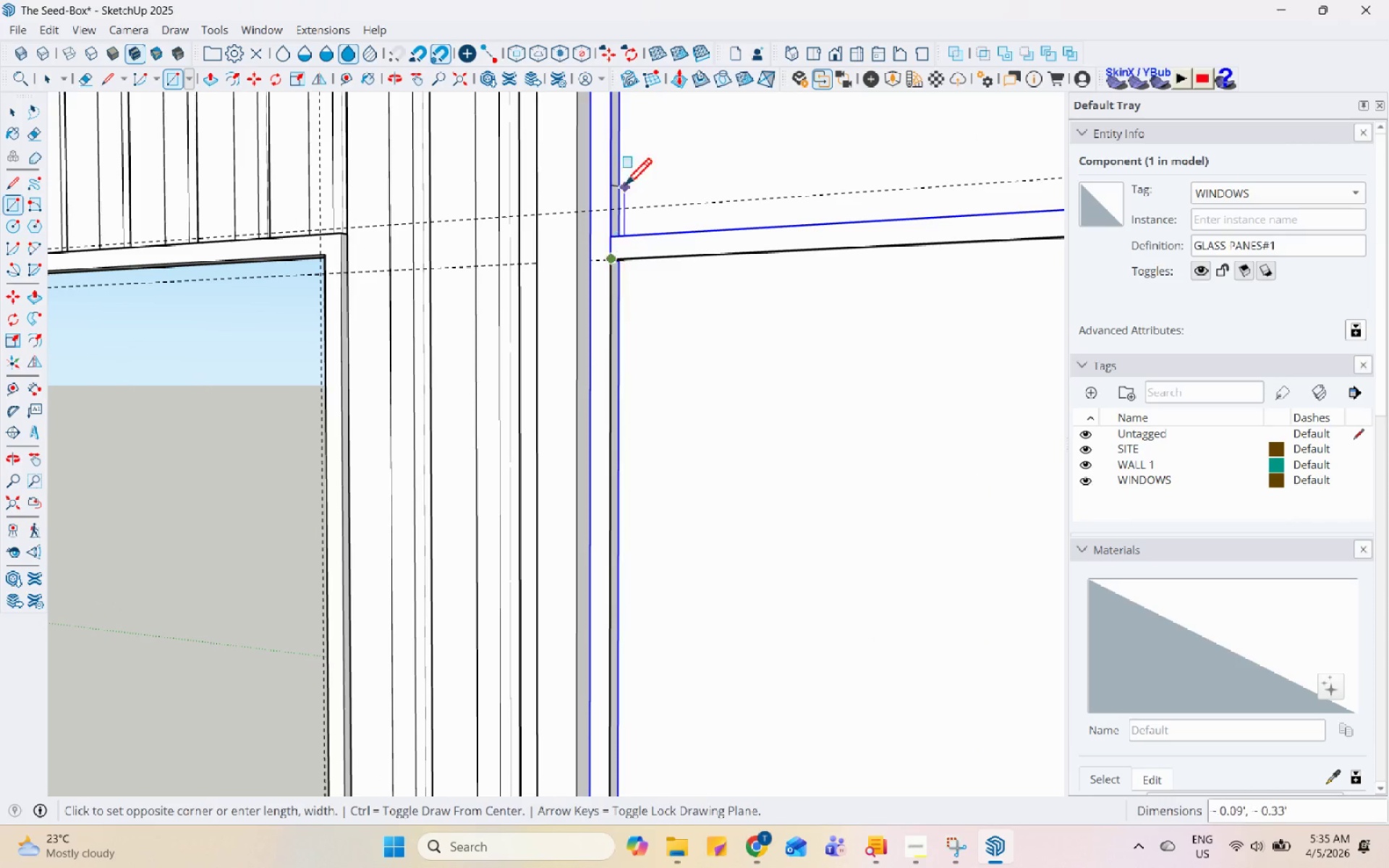 
scroll: coordinate [783, 740], scroll_direction: down, amount: 5.0
 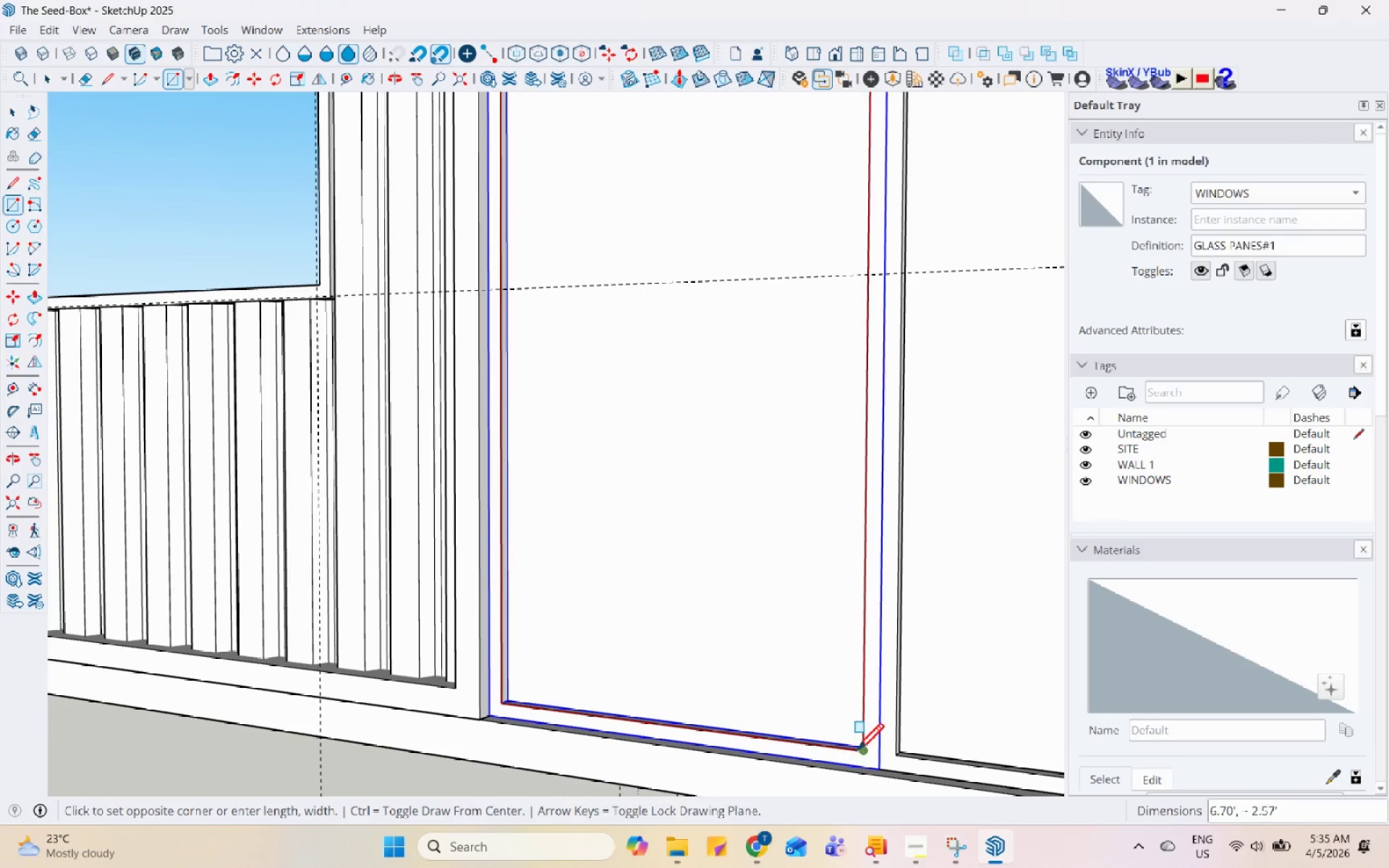 
left_click([859, 752])
 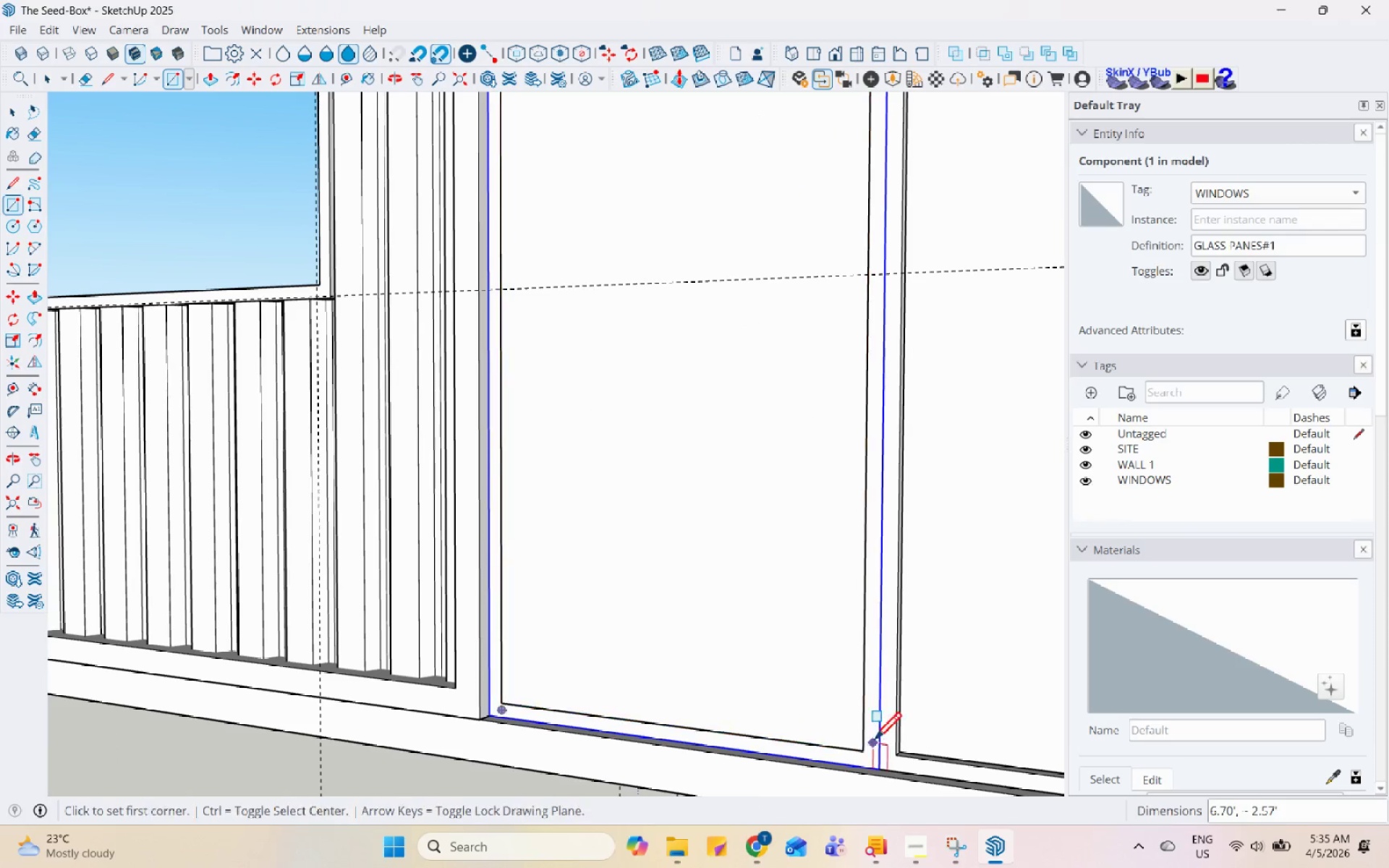 
key(Space)
 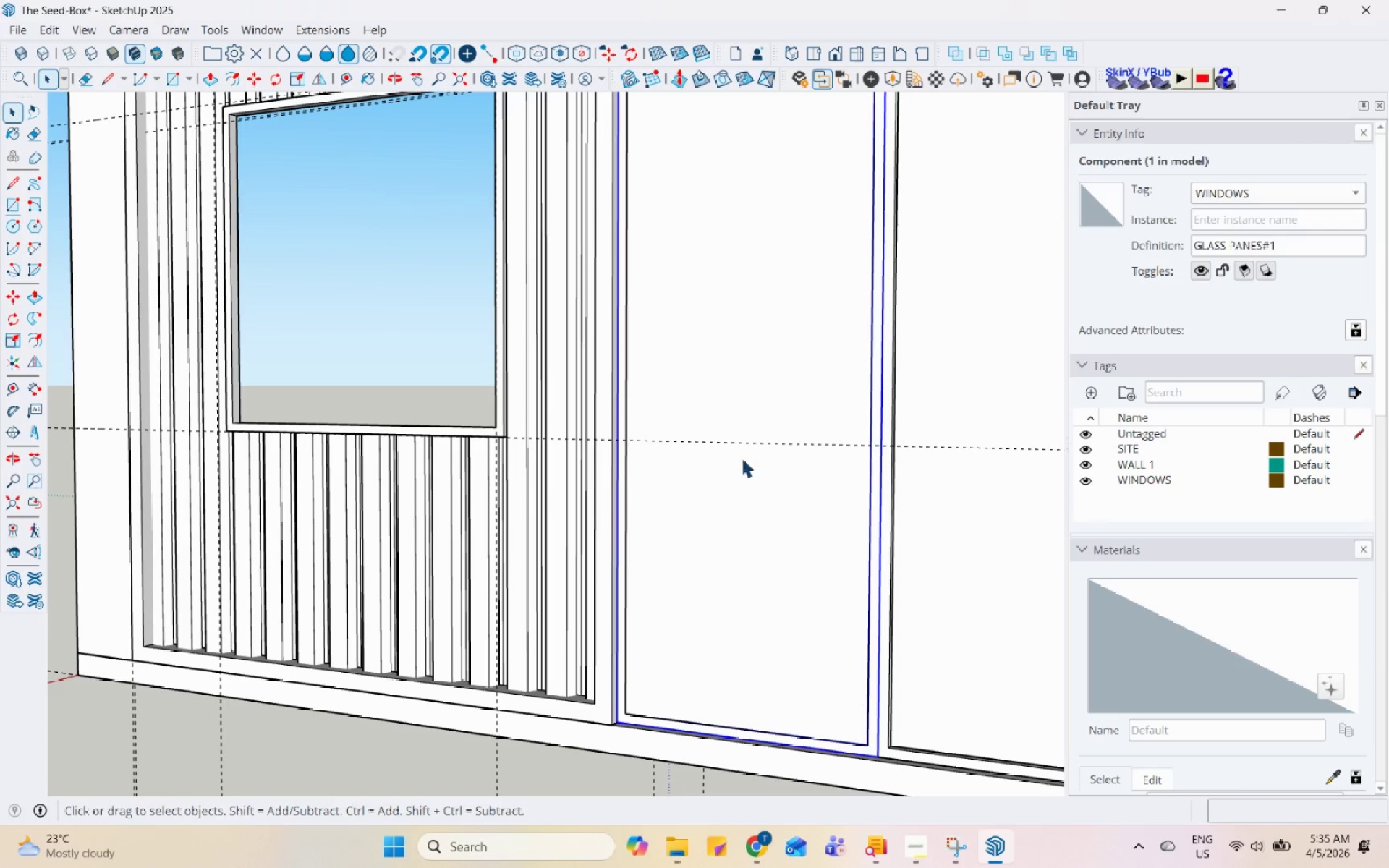 
left_click([742, 438])
 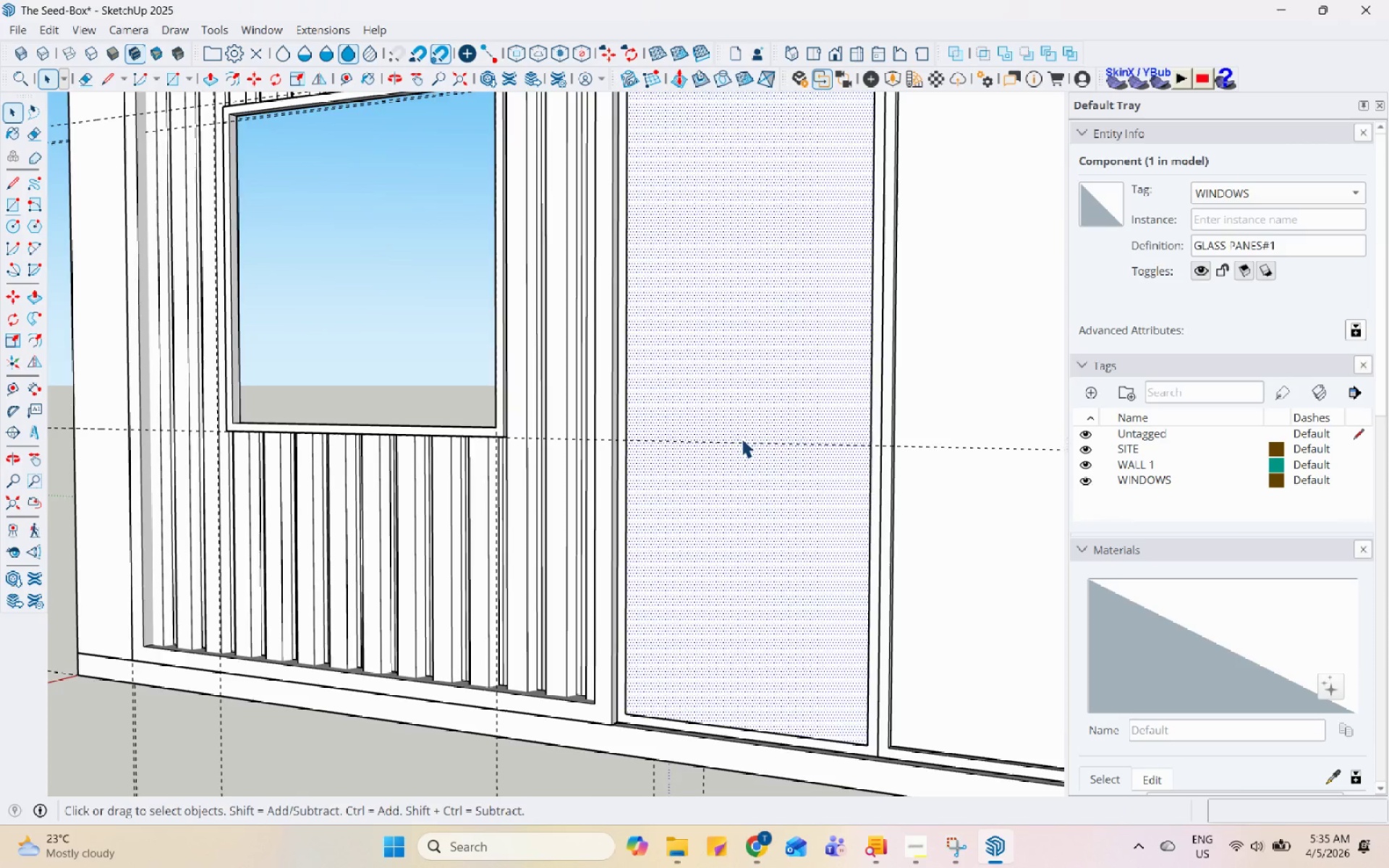 
scroll: coordinate [719, 488], scroll_direction: down, amount: 11.0
 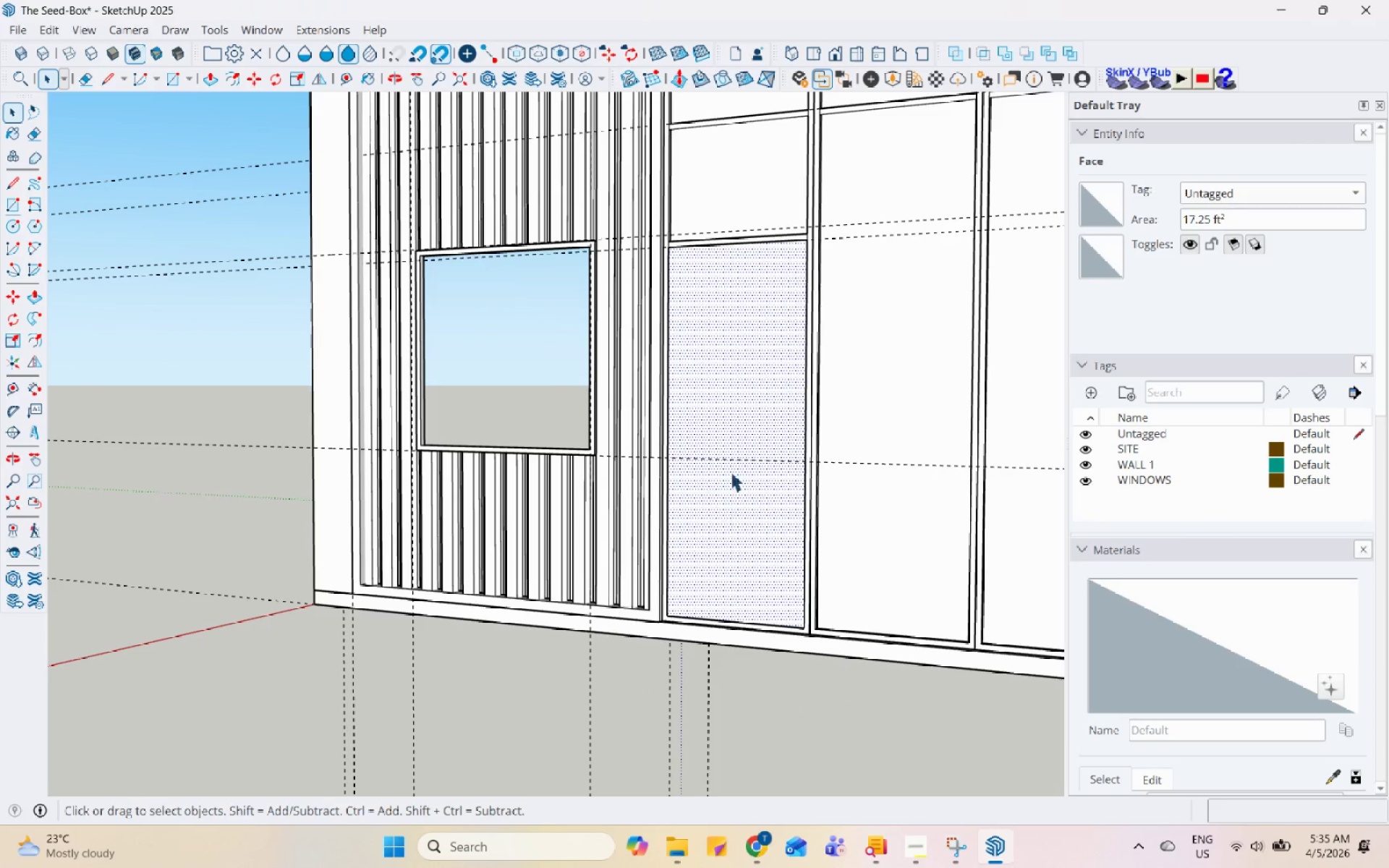 
key(L)
 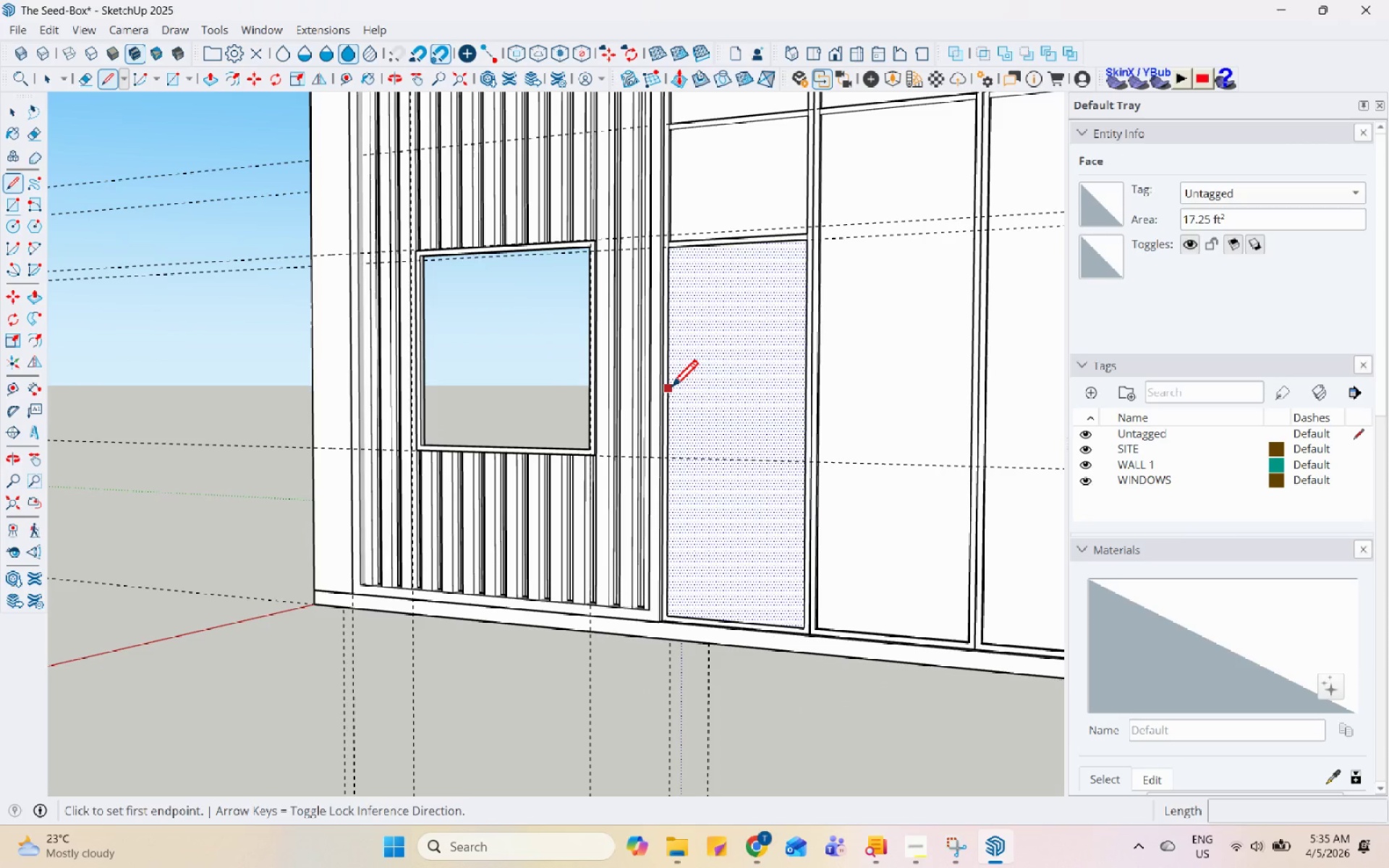 
left_click([671, 389])
 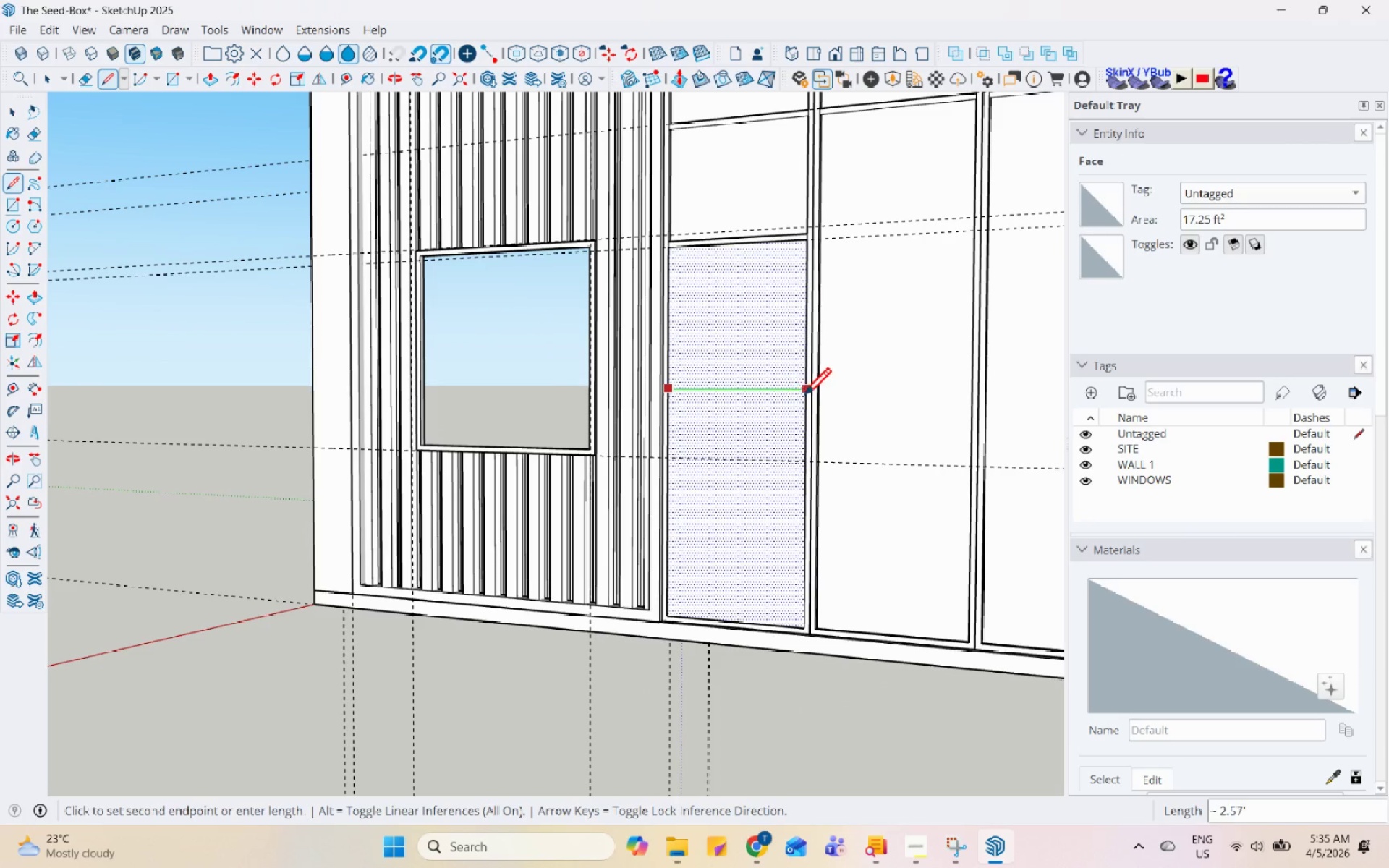 
left_click([804, 397])
 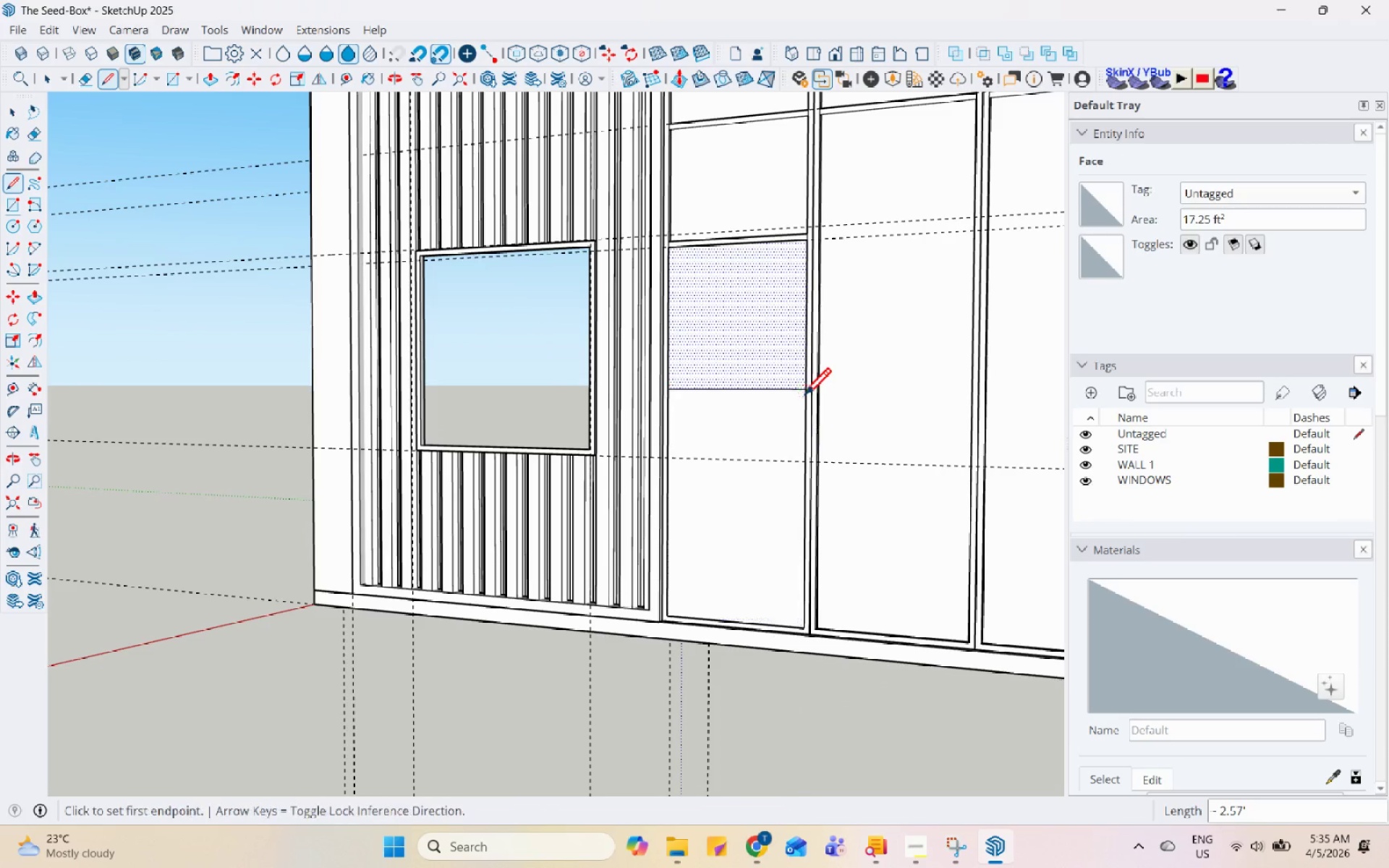 
key(Space)
 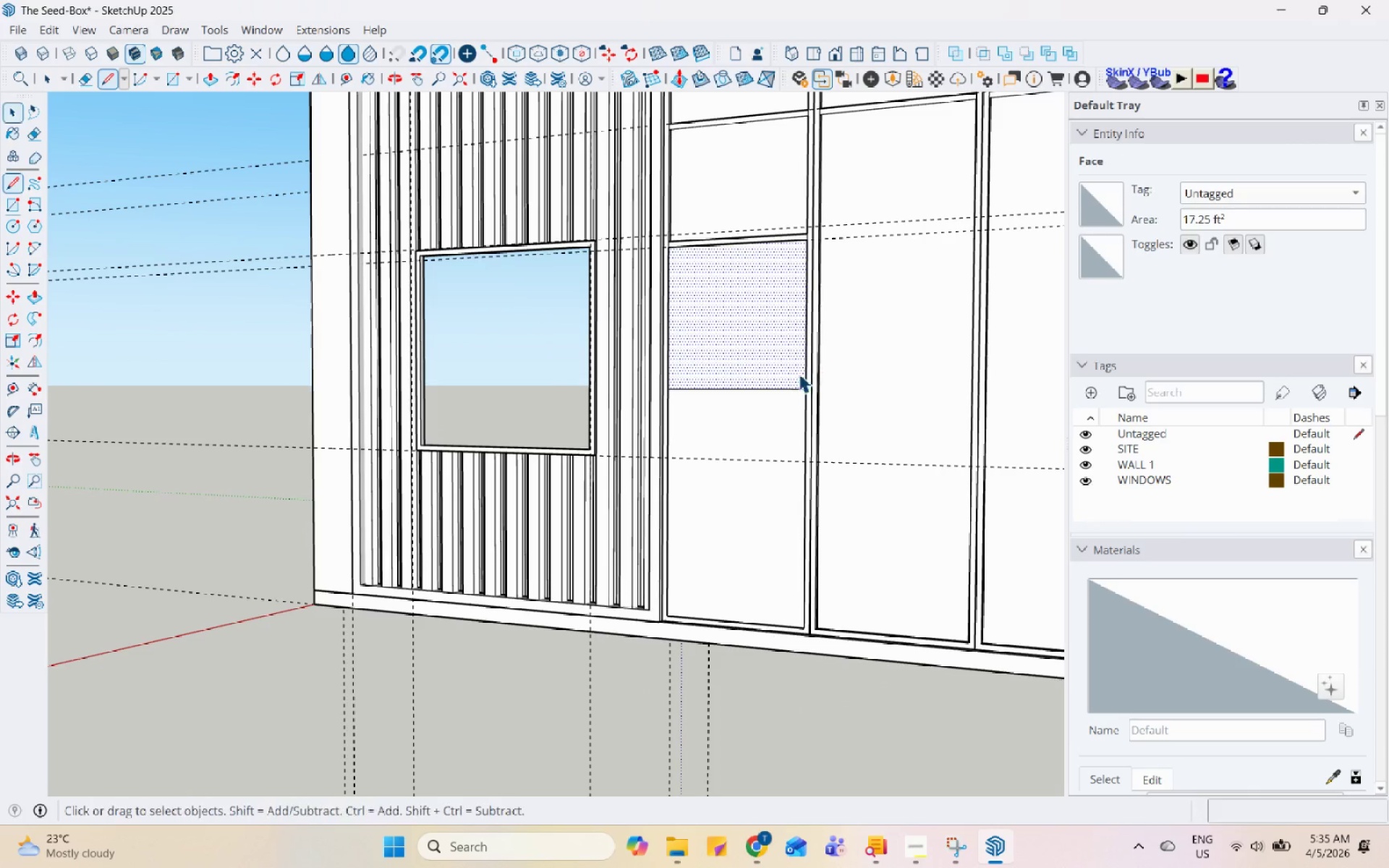 
double_click([755, 339])
 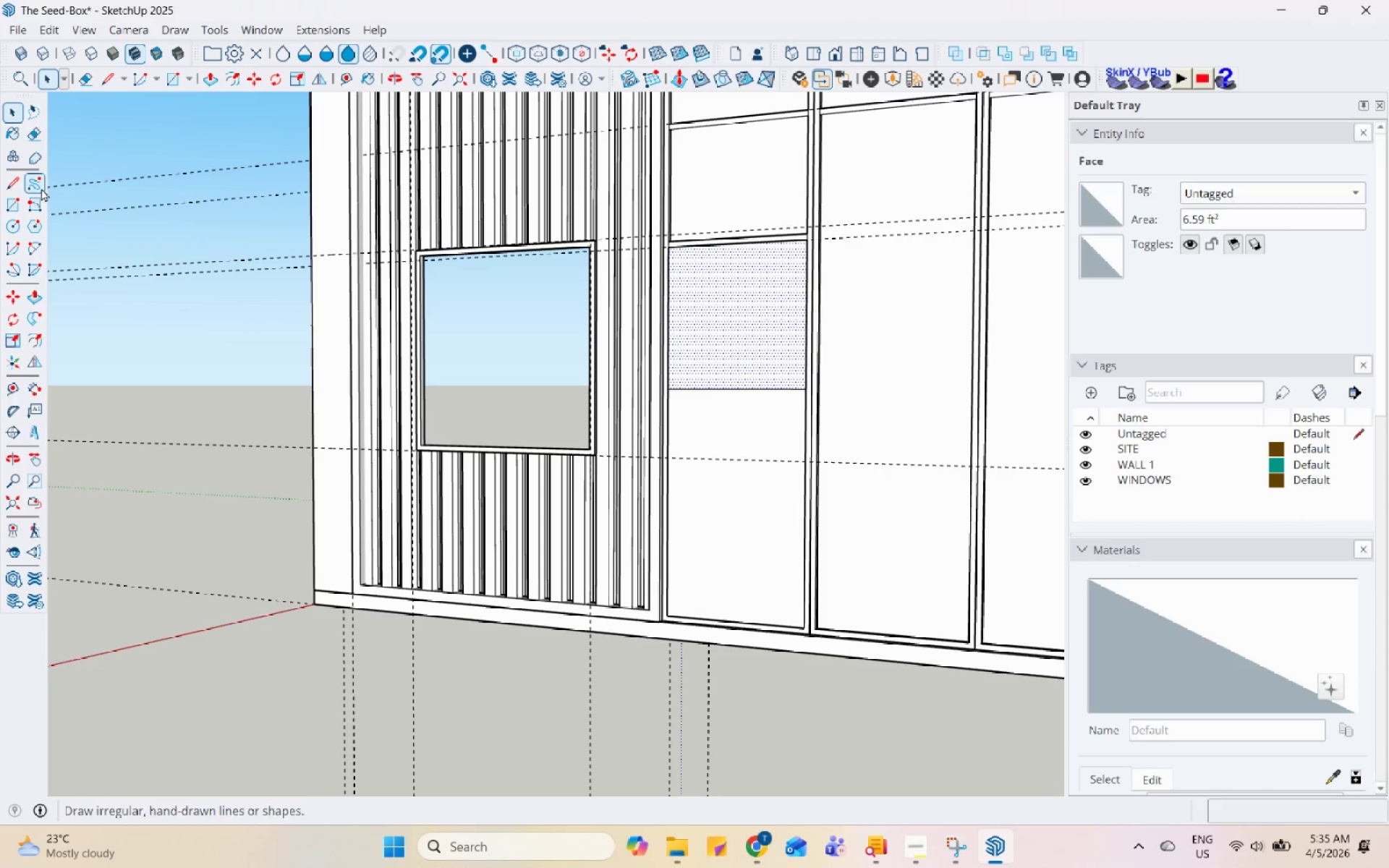 
left_click([38, 357])
 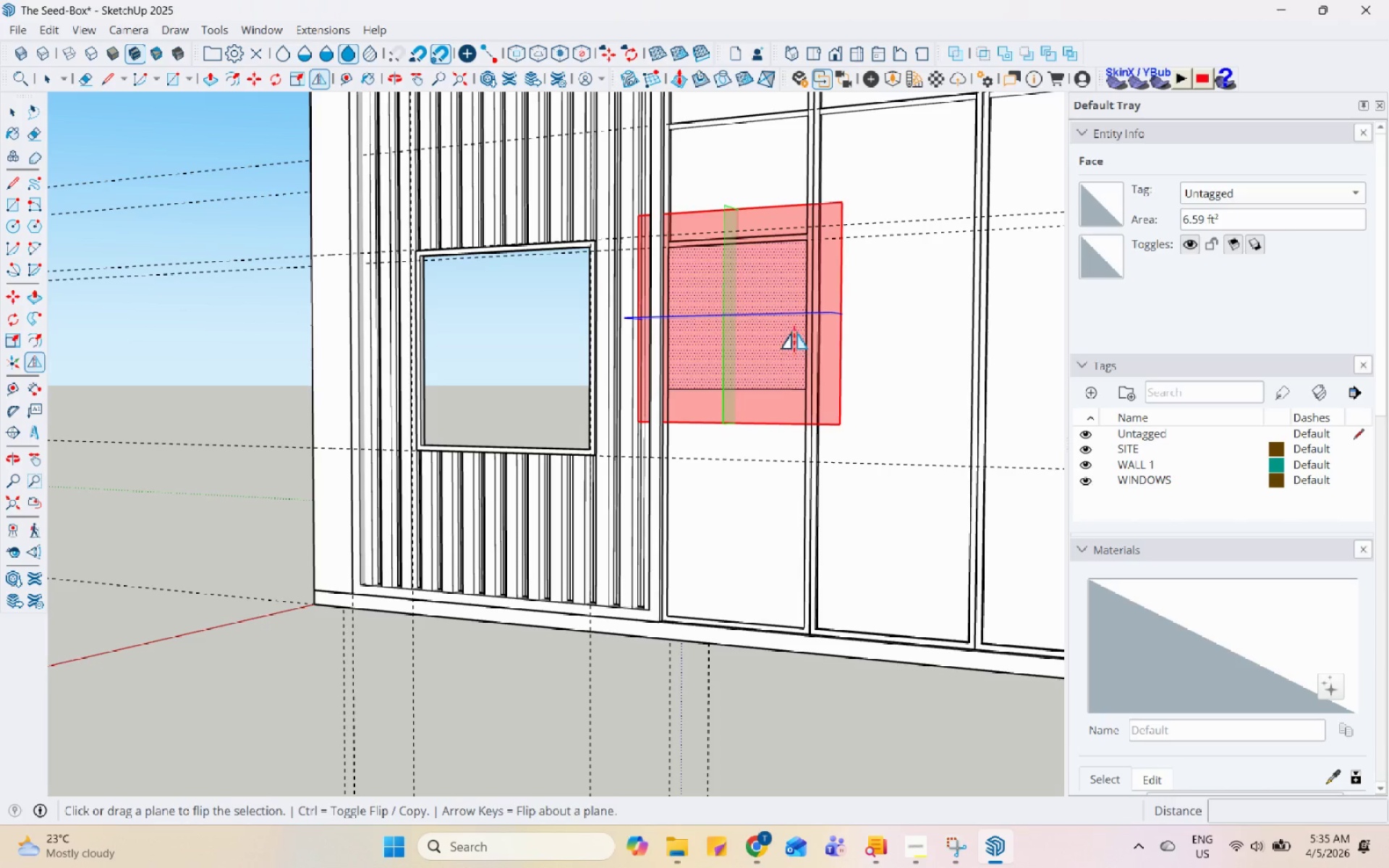 
key(Space)
 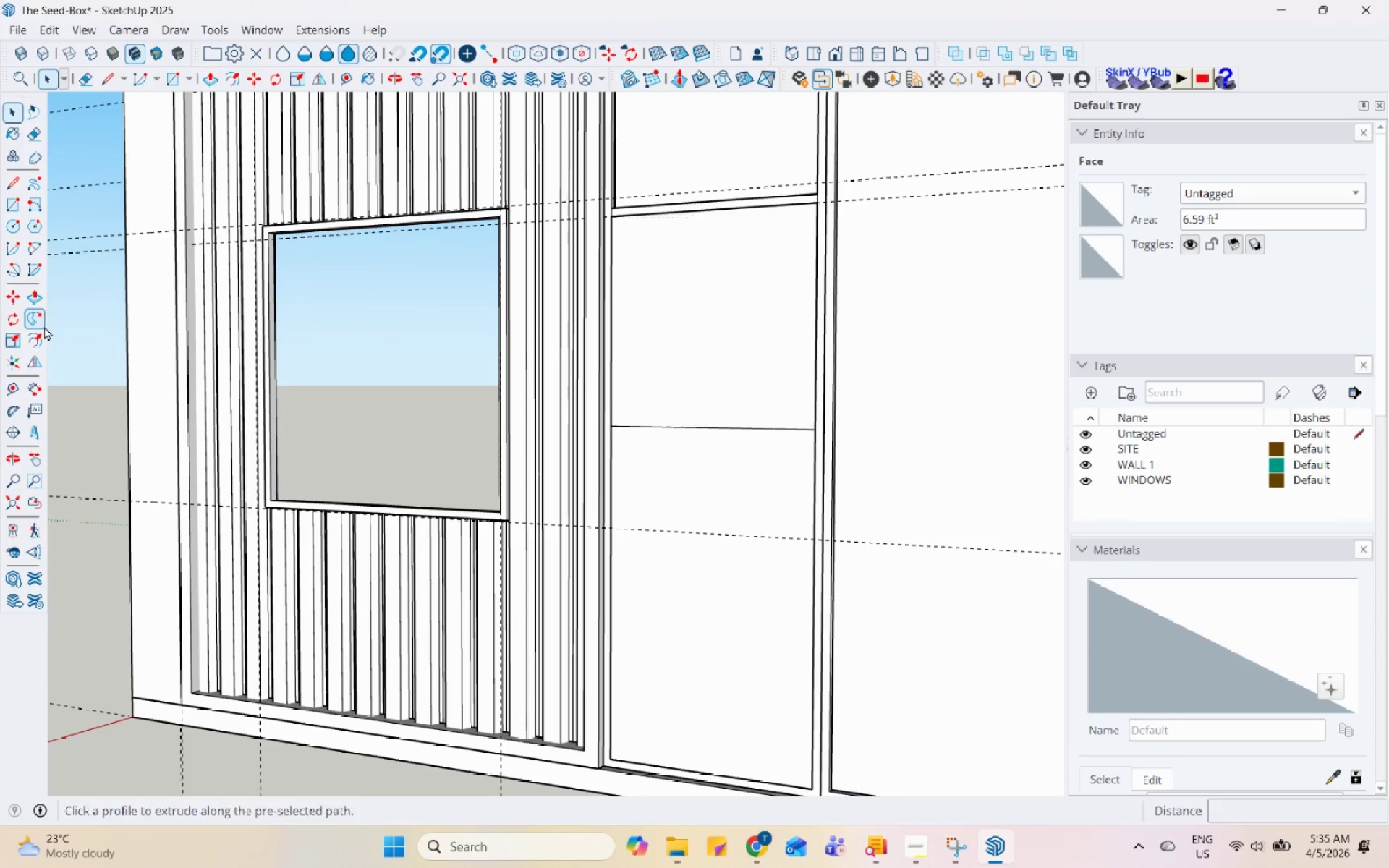 
scroll: coordinate [787, 310], scroll_direction: up, amount: 4.0
 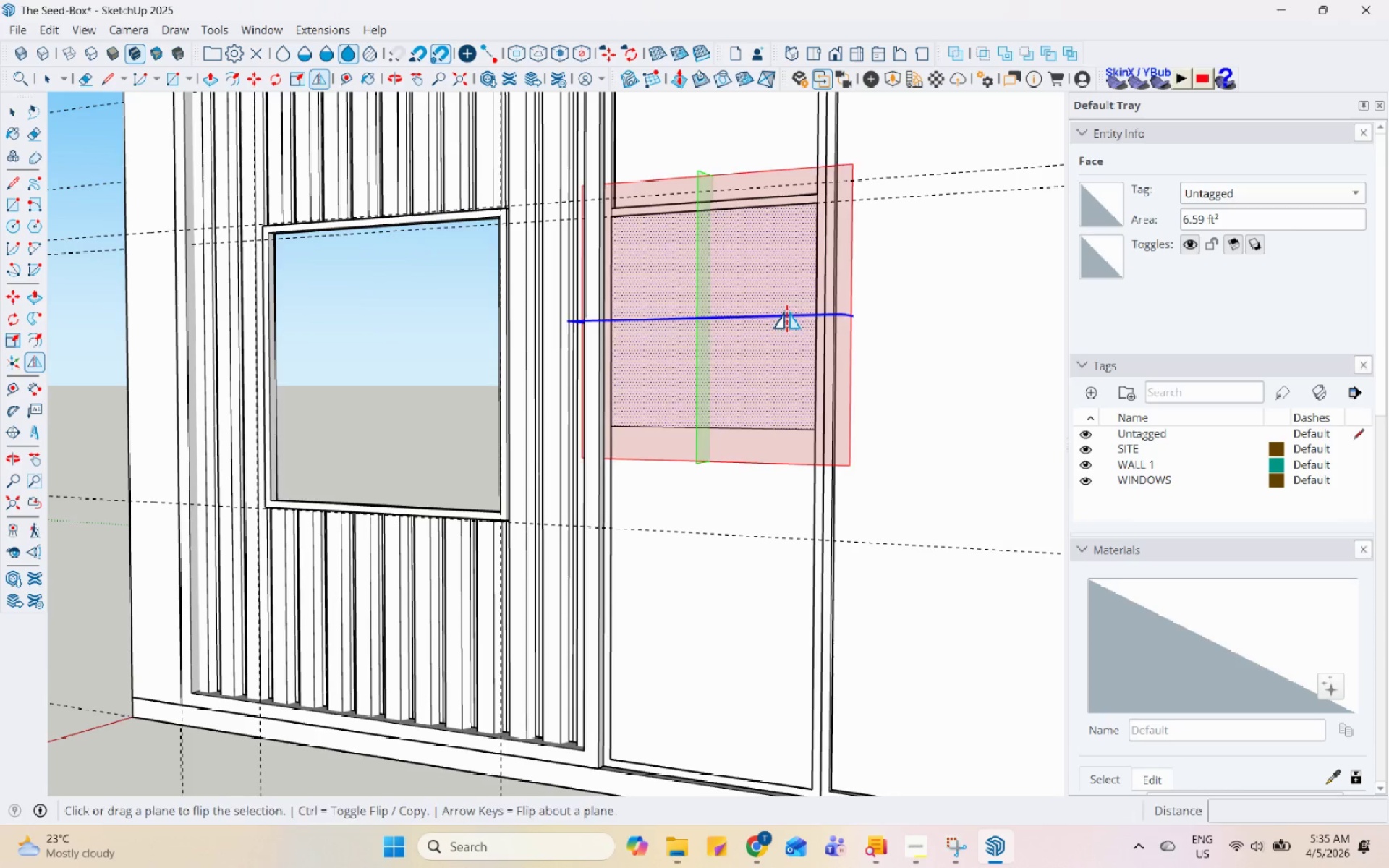 
double_click([41, 335])
 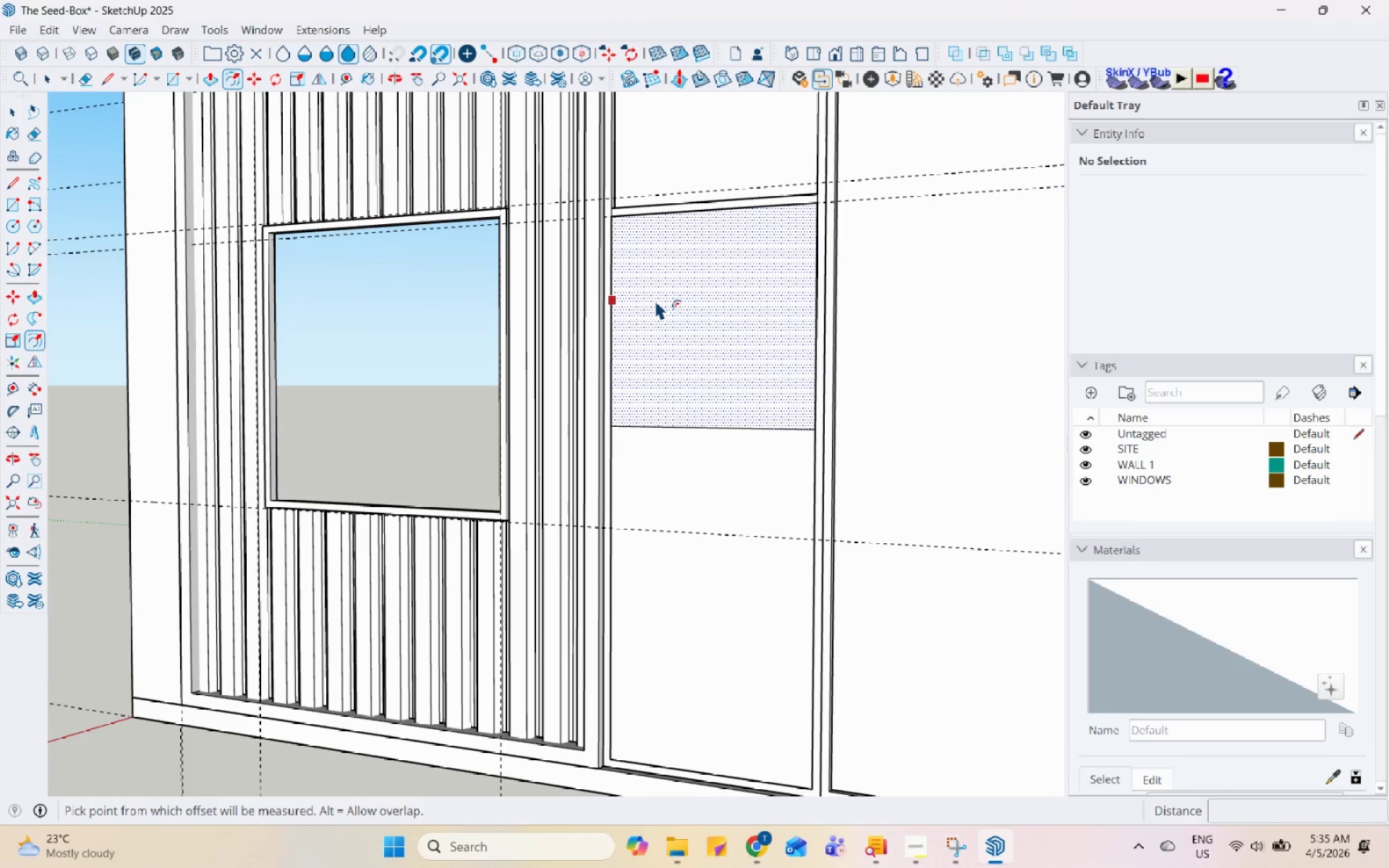 
left_click([655, 299])
 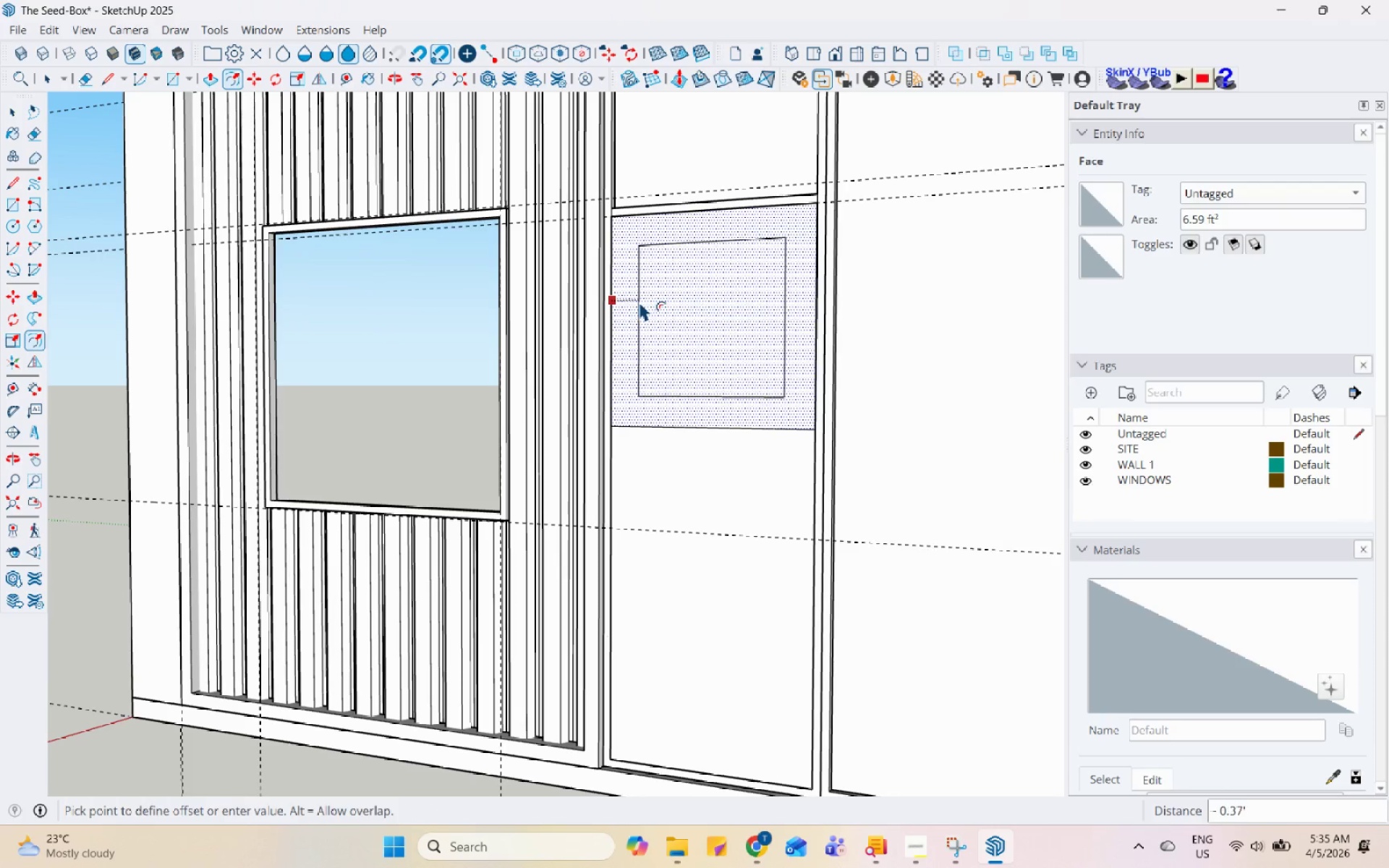 
left_click([639, 301])
 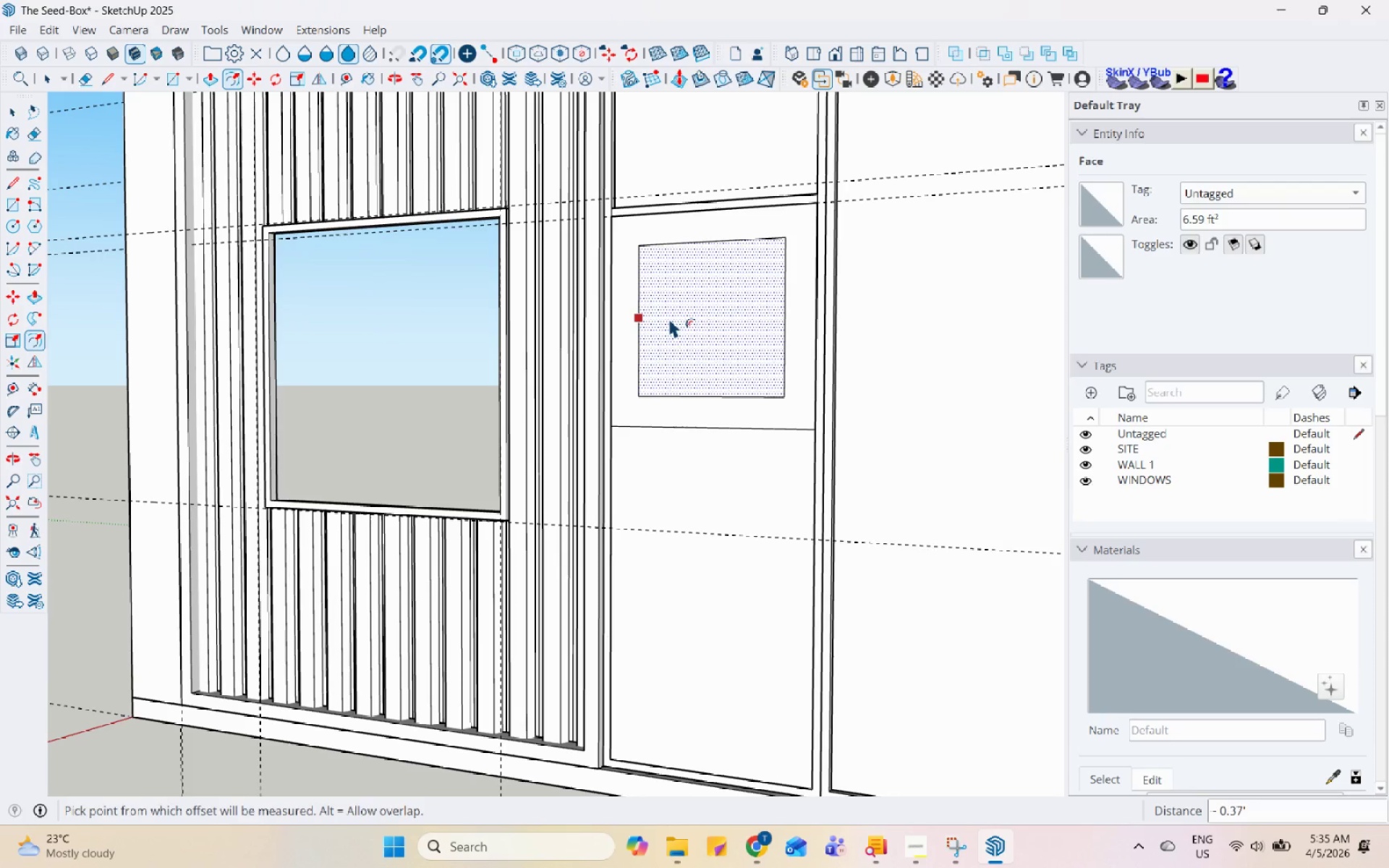 
key(Space)
 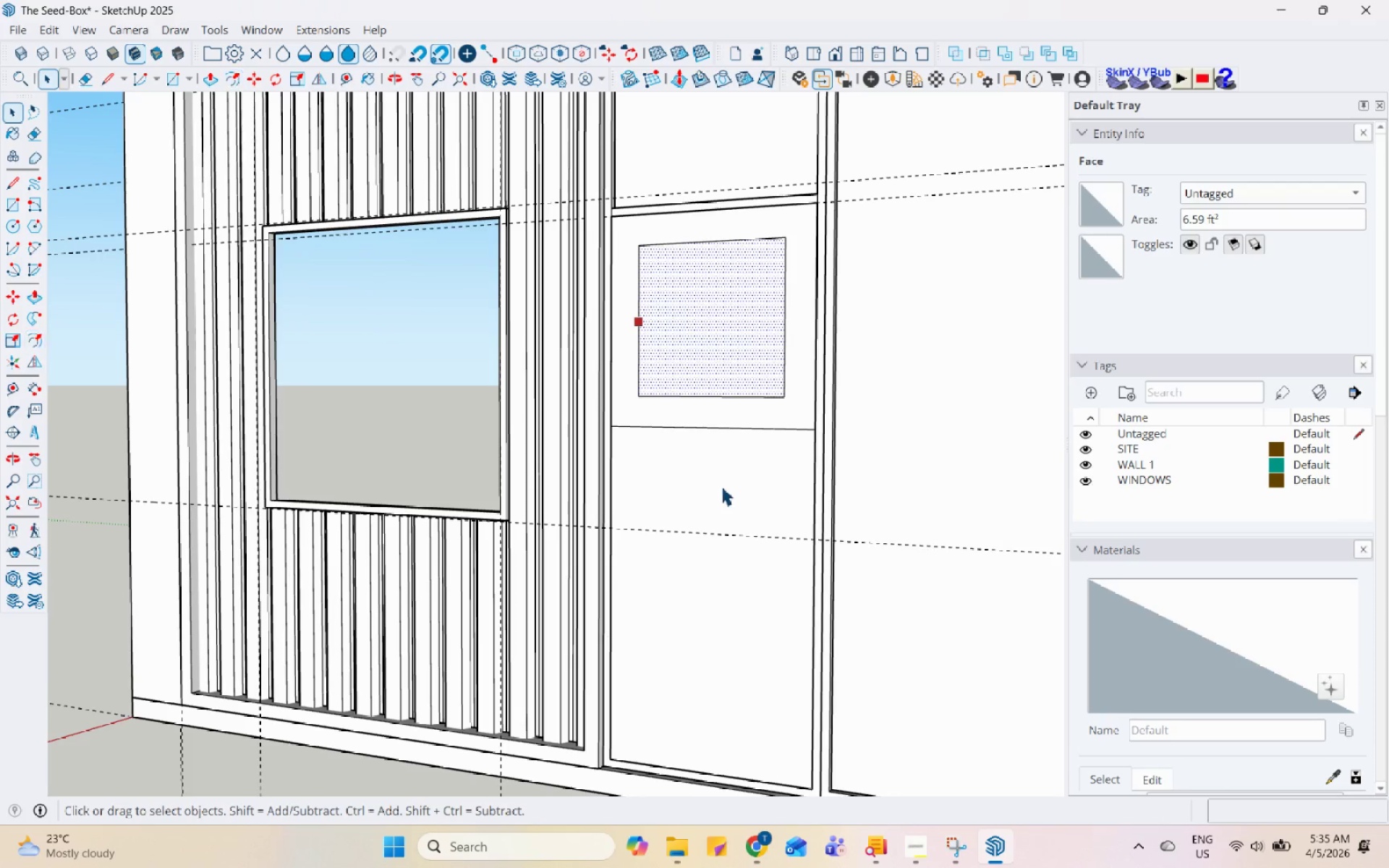 
left_click([723, 488])
 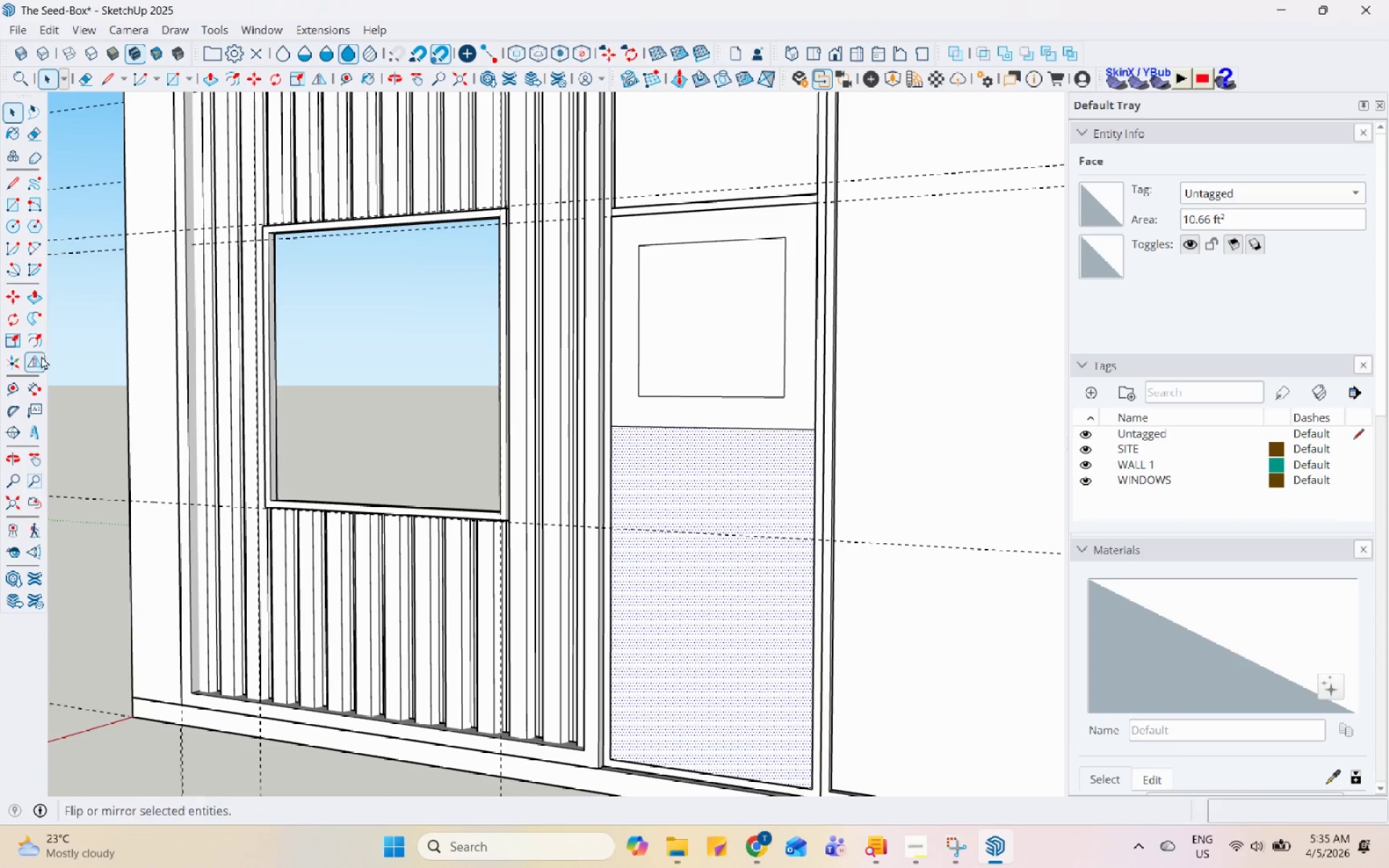 
left_click([35, 339])
 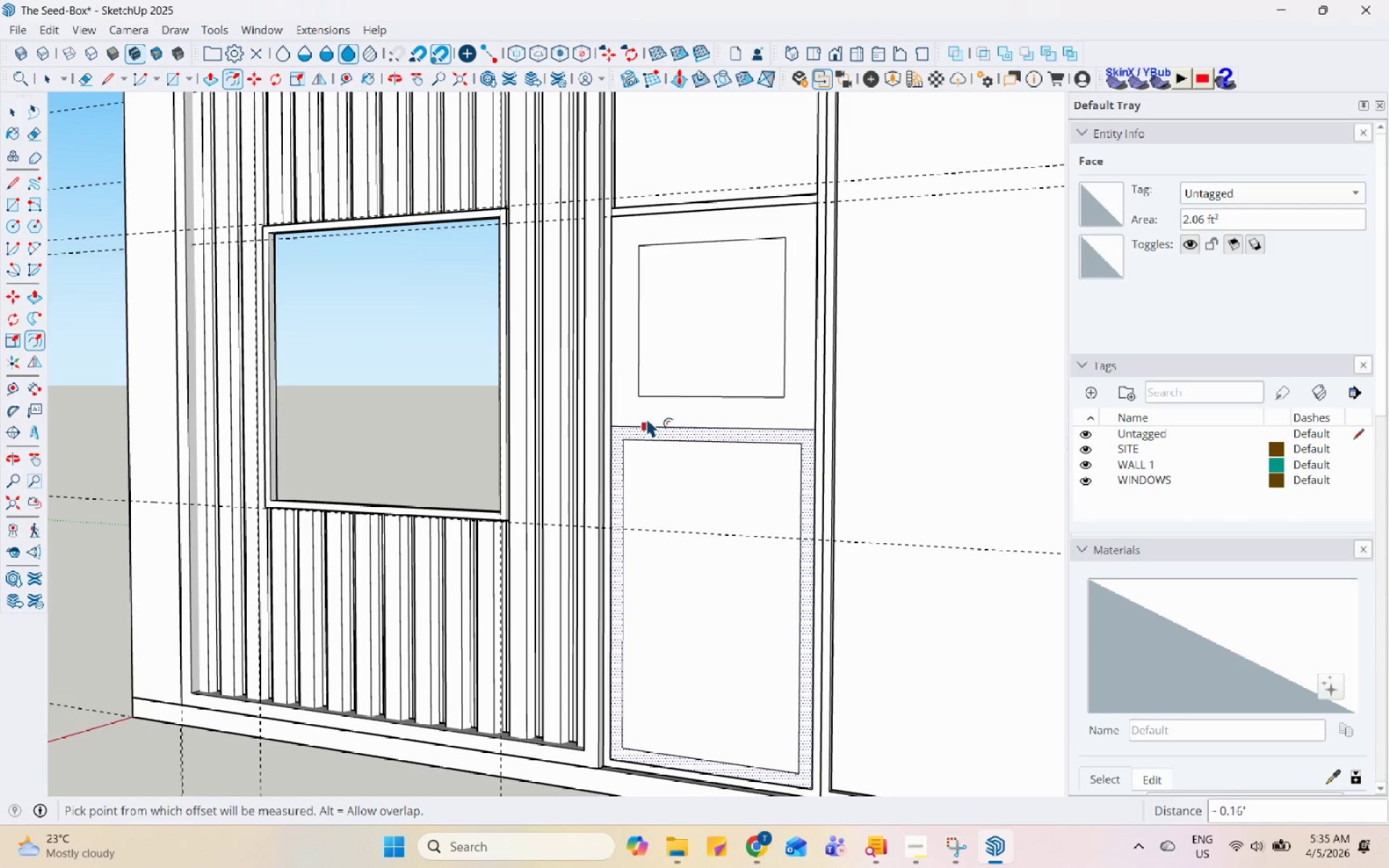 
key(Control+Z)
 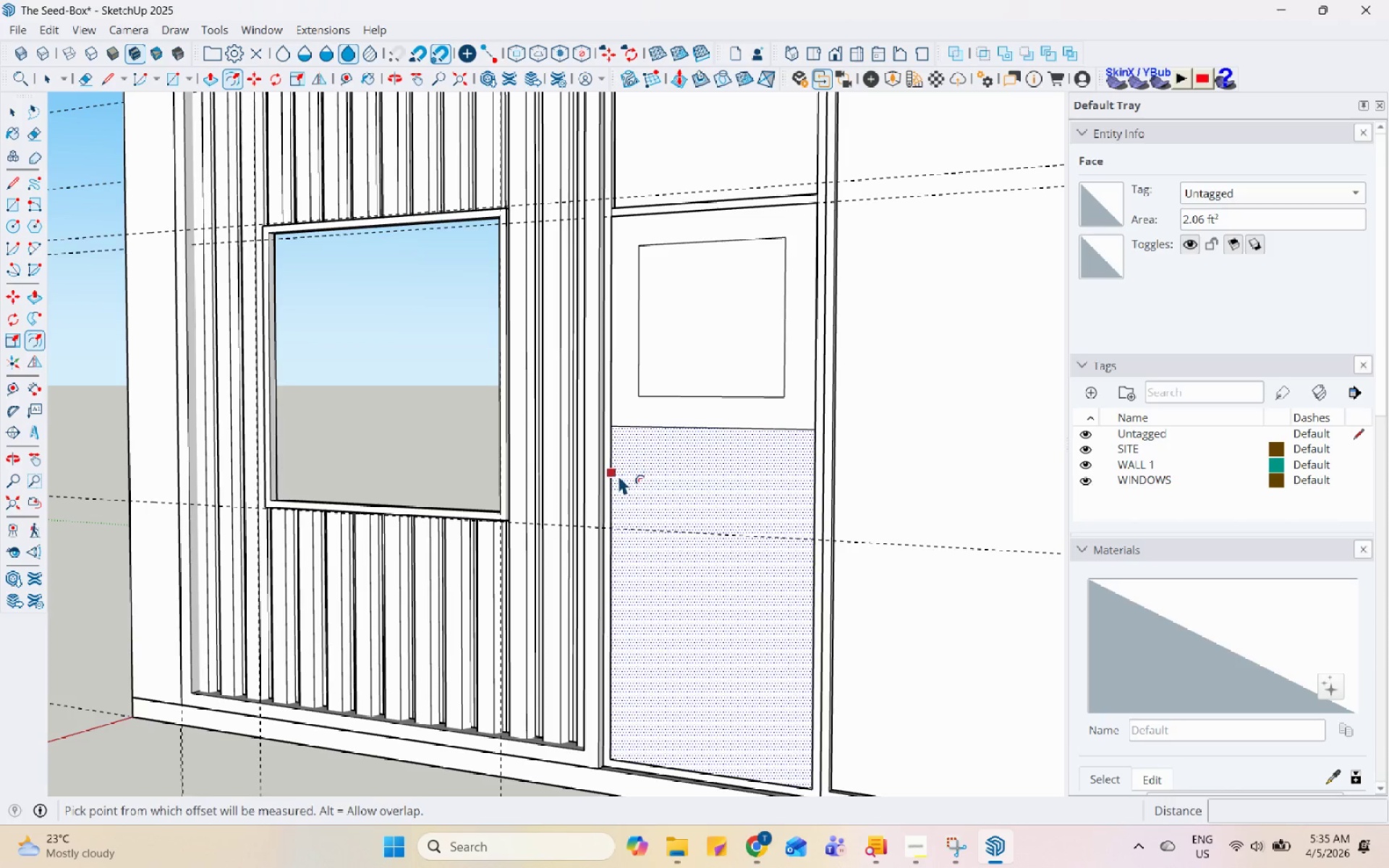 
left_click([618, 475])
 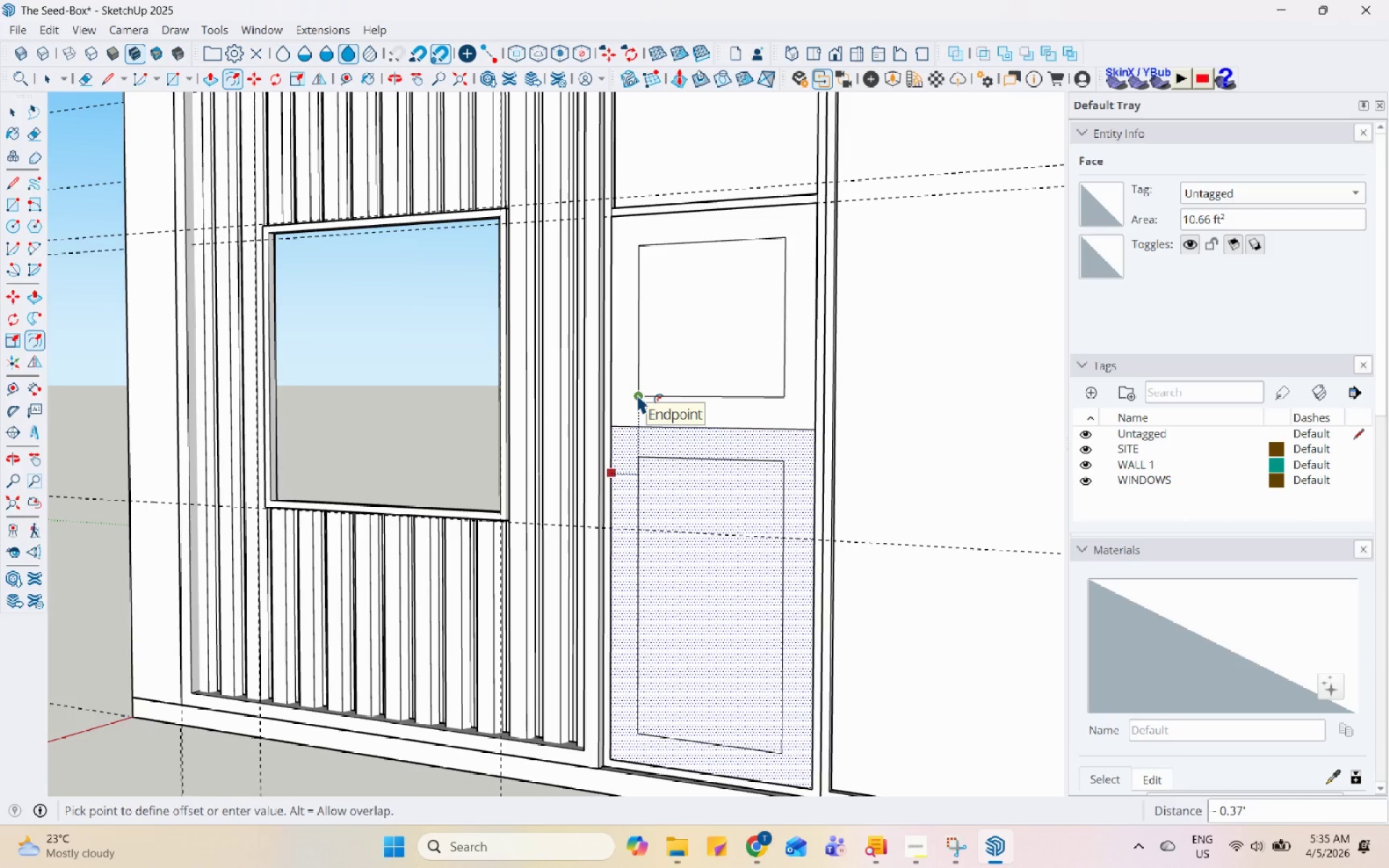 
left_click([637, 393])
 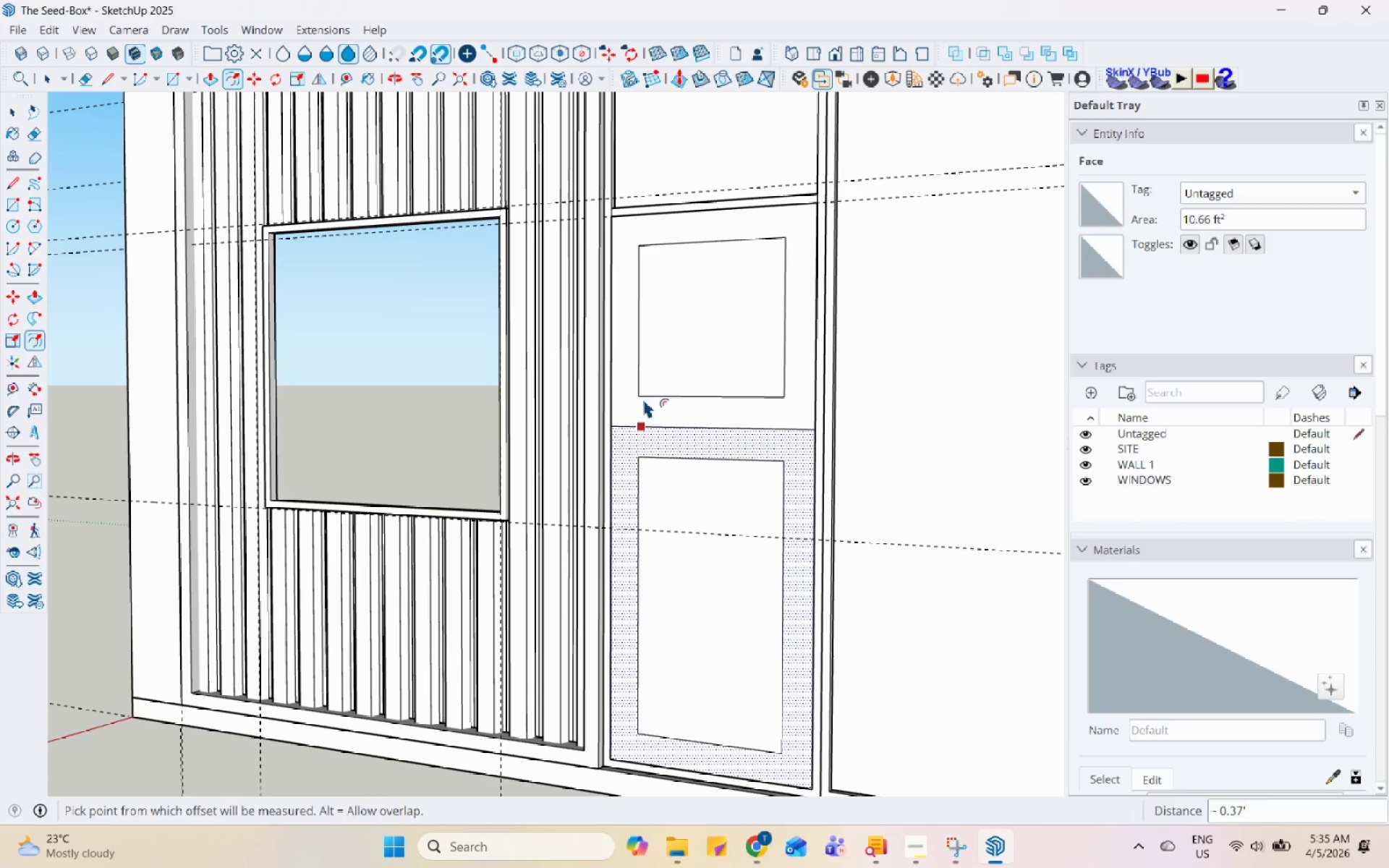 
key(Space)
 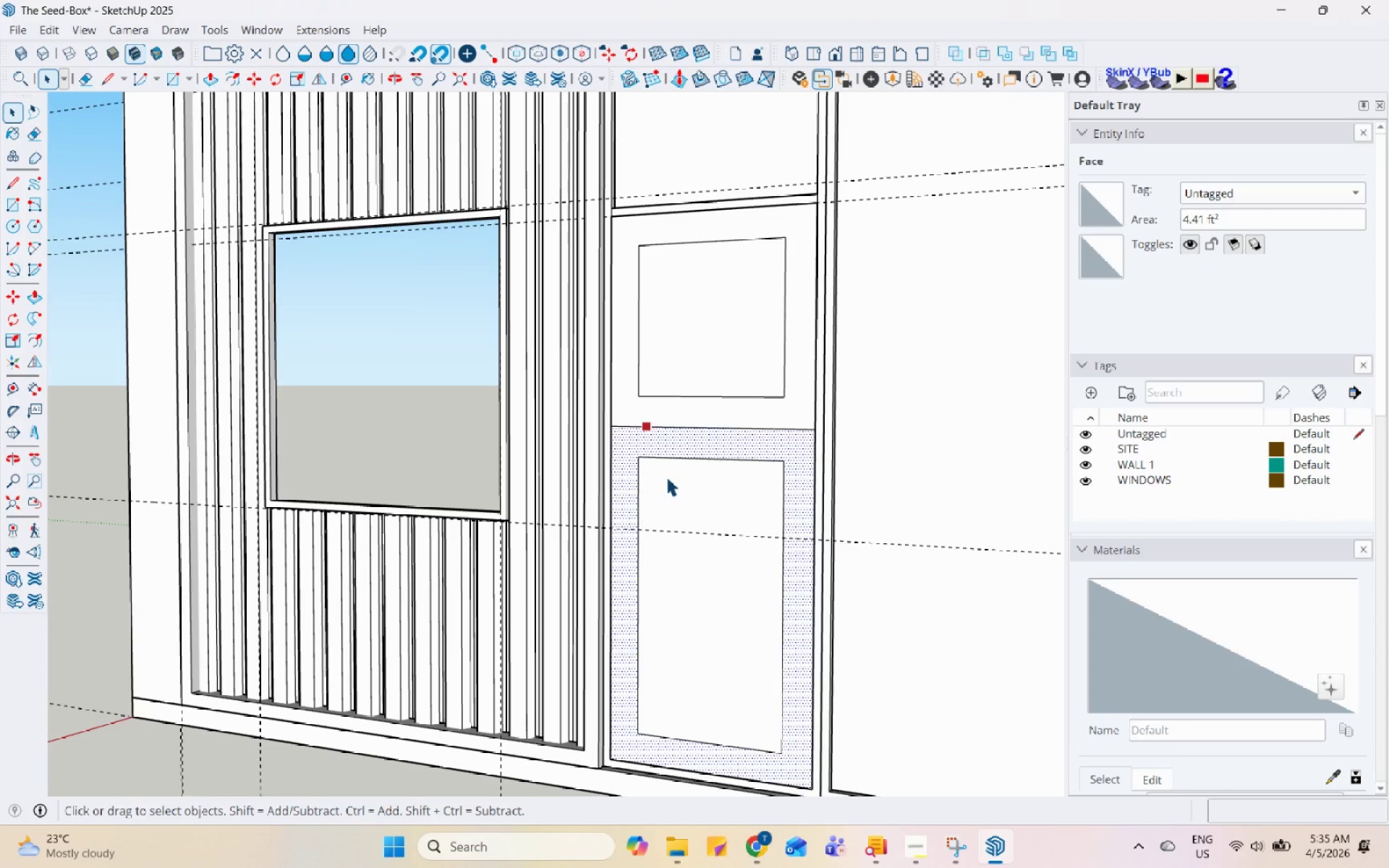 
right_click([668, 477])
 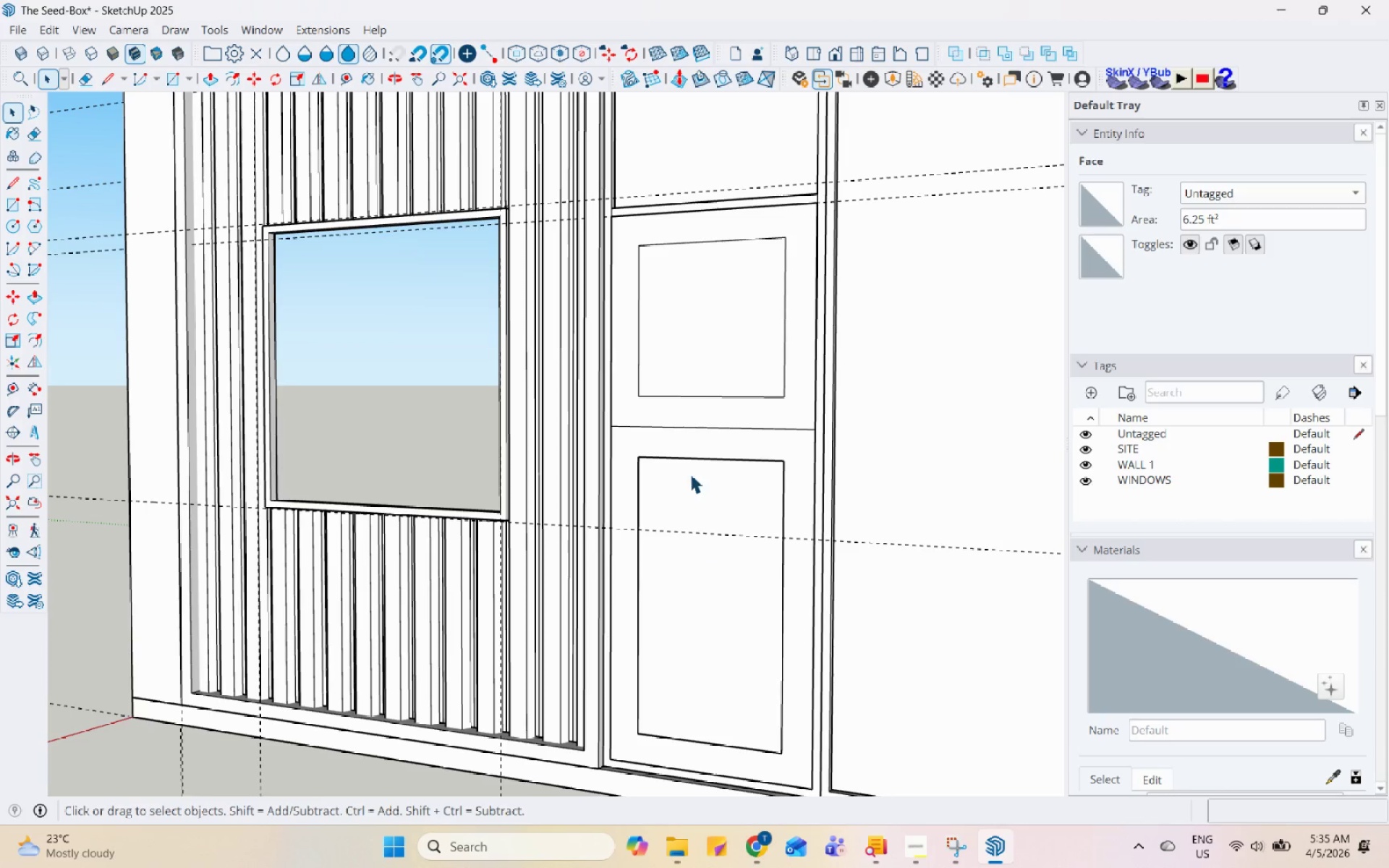 
double_click([690, 348])
 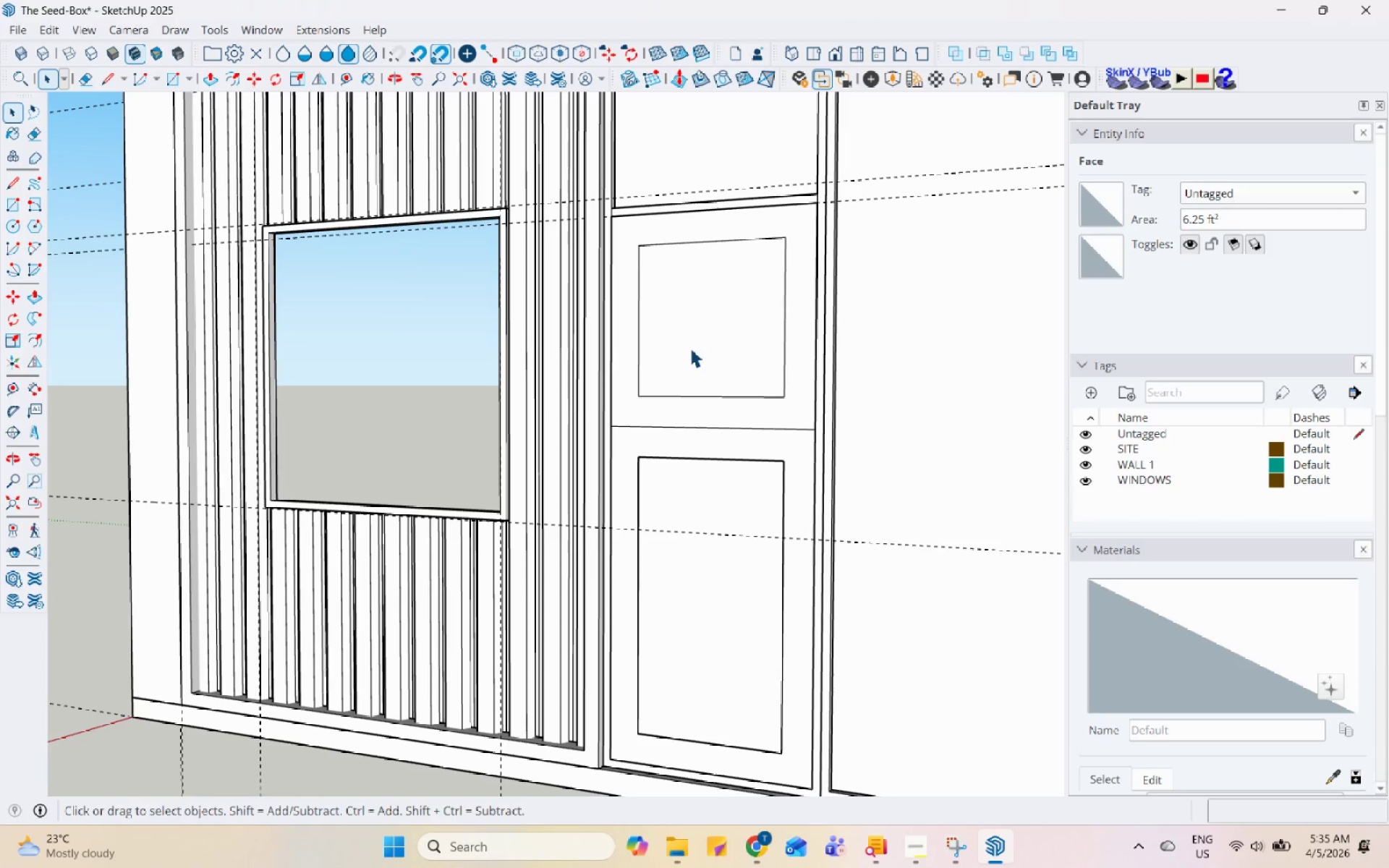 
right_click([690, 348])
 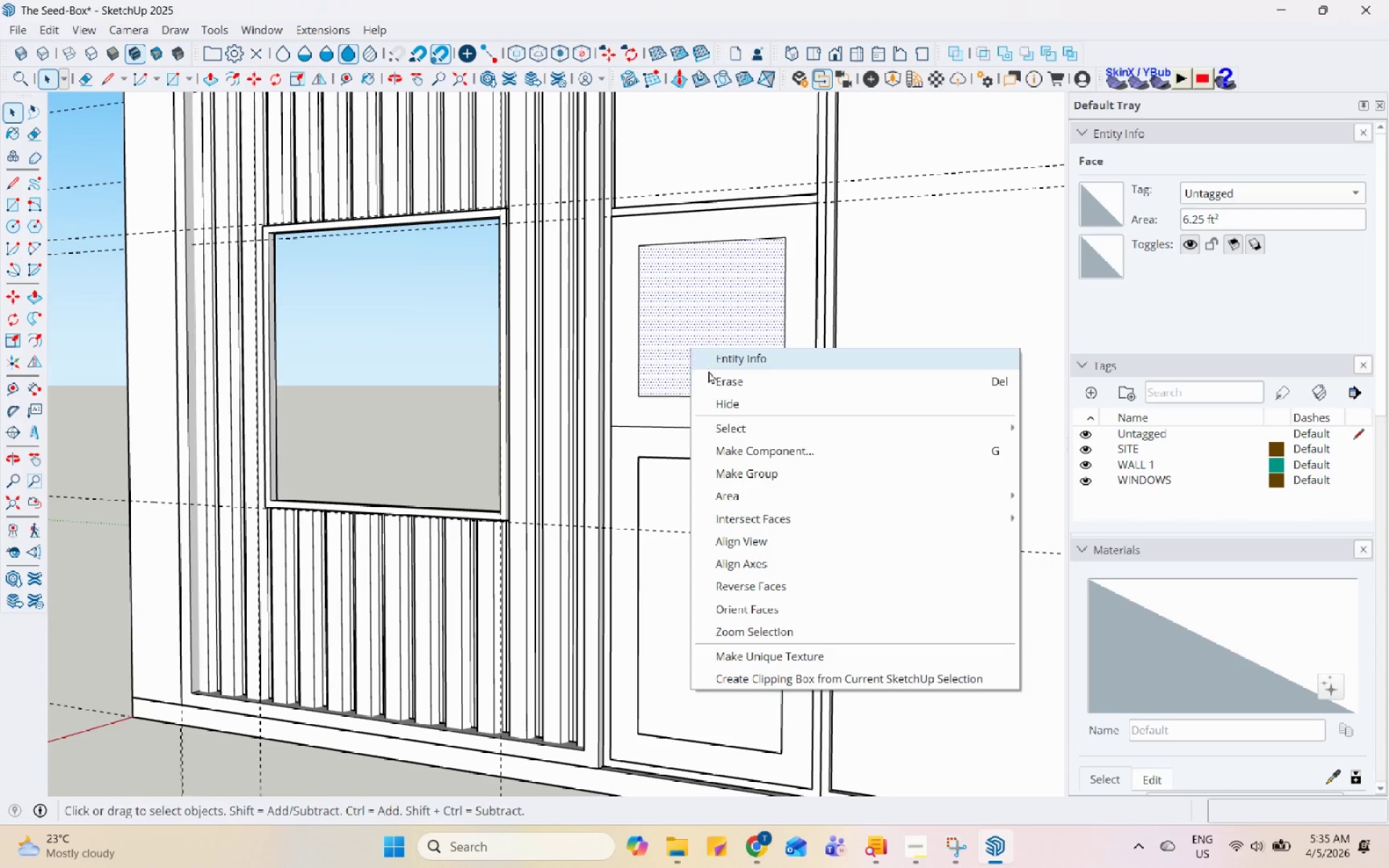 
left_click([713, 376])
 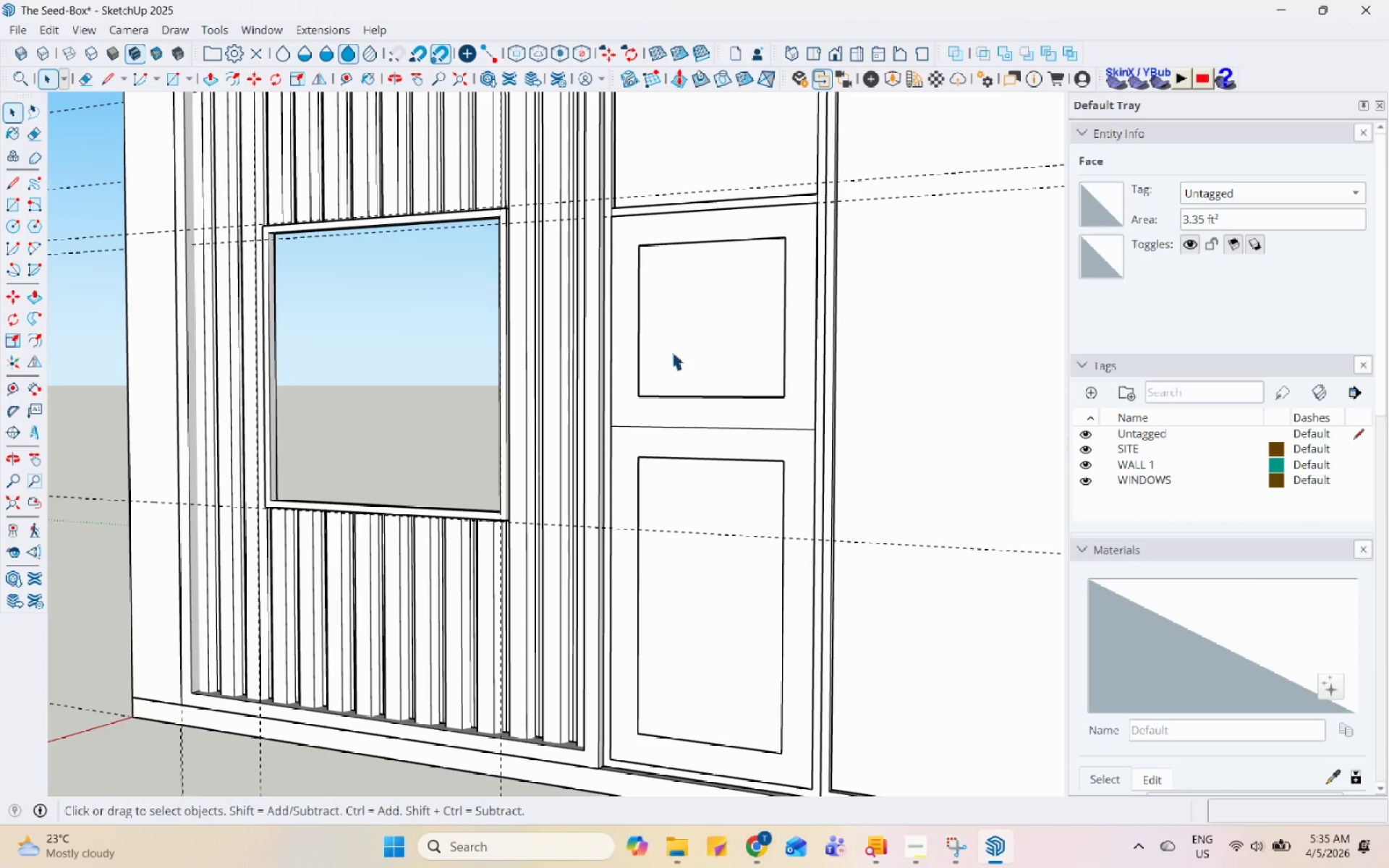 
scroll: coordinate [636, 321], scroll_direction: up, amount: 12.0
 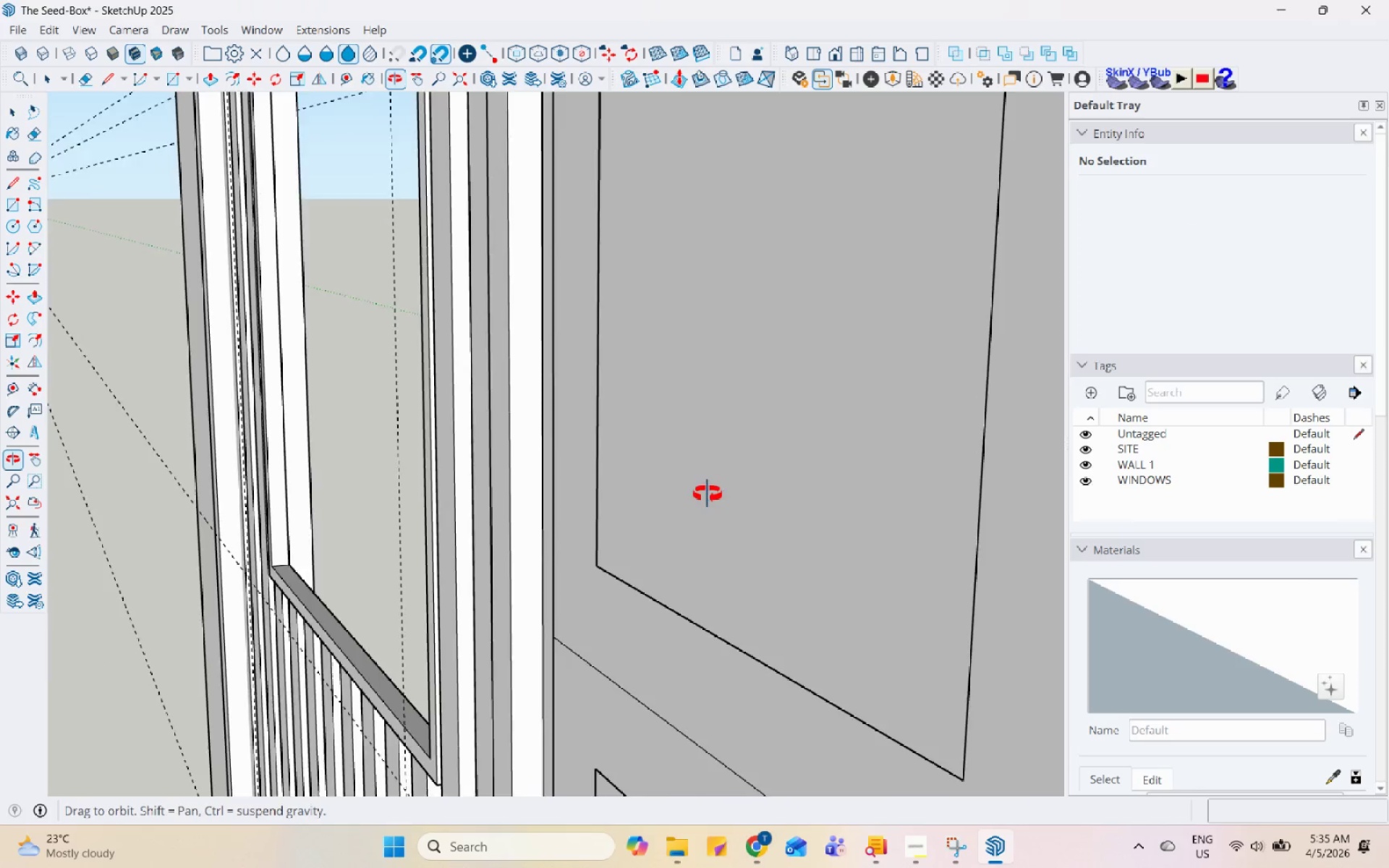 
scroll: coordinate [727, 451], scroll_direction: down, amount: 16.0
 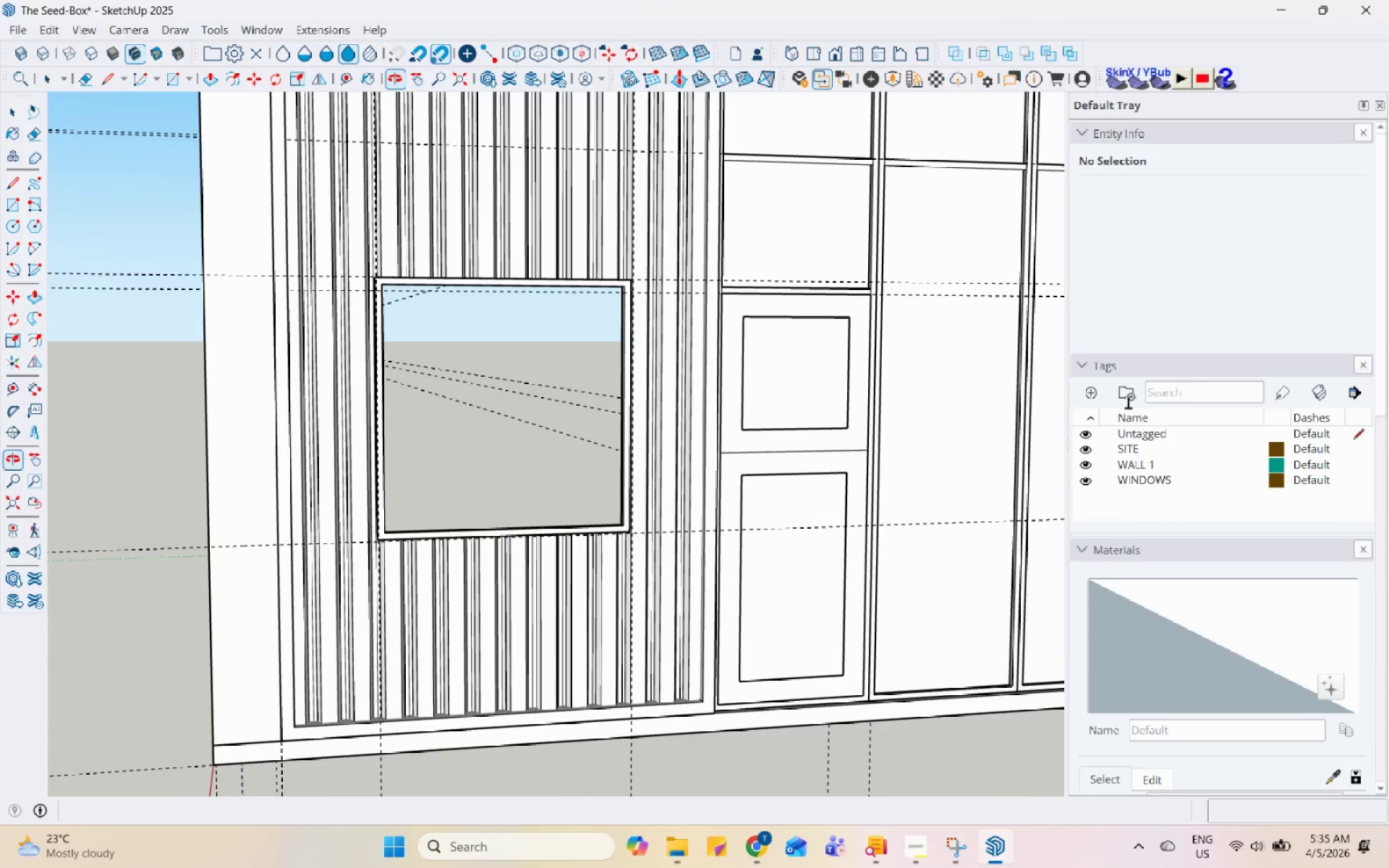 
left_click([804, 452])
 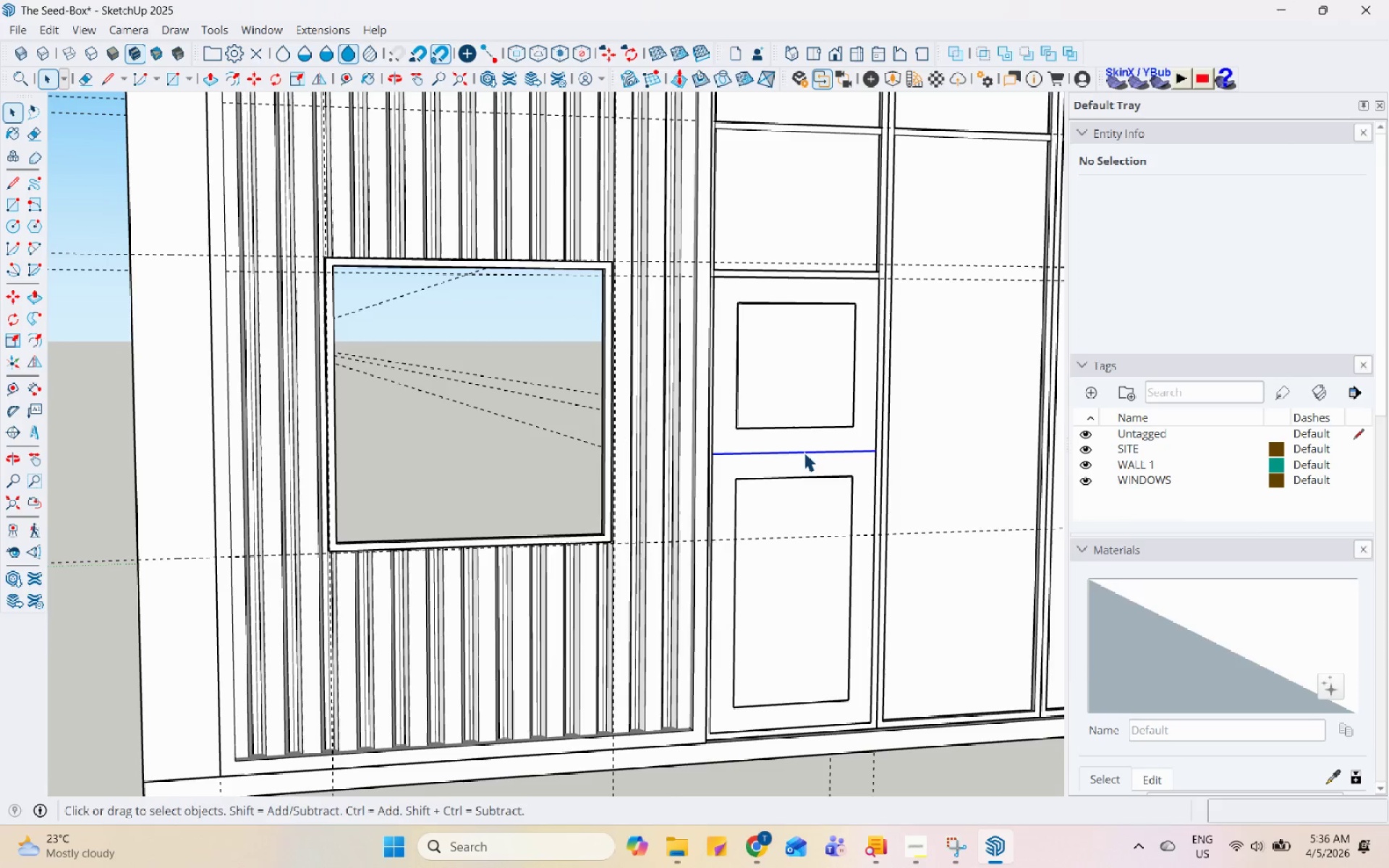 
scroll: coordinate [794, 442], scroll_direction: up, amount: 1.0
 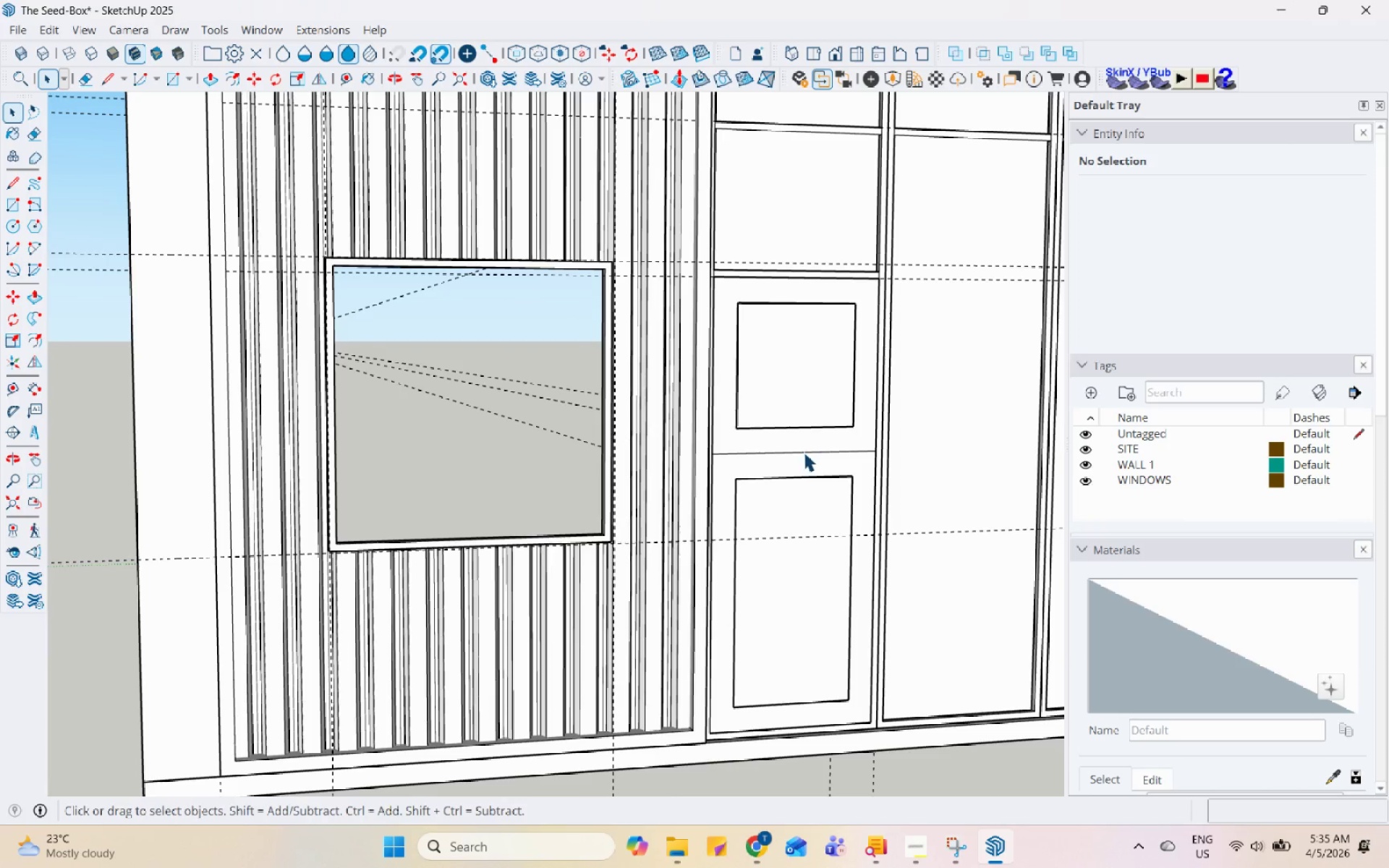 
right_click([804, 452])
 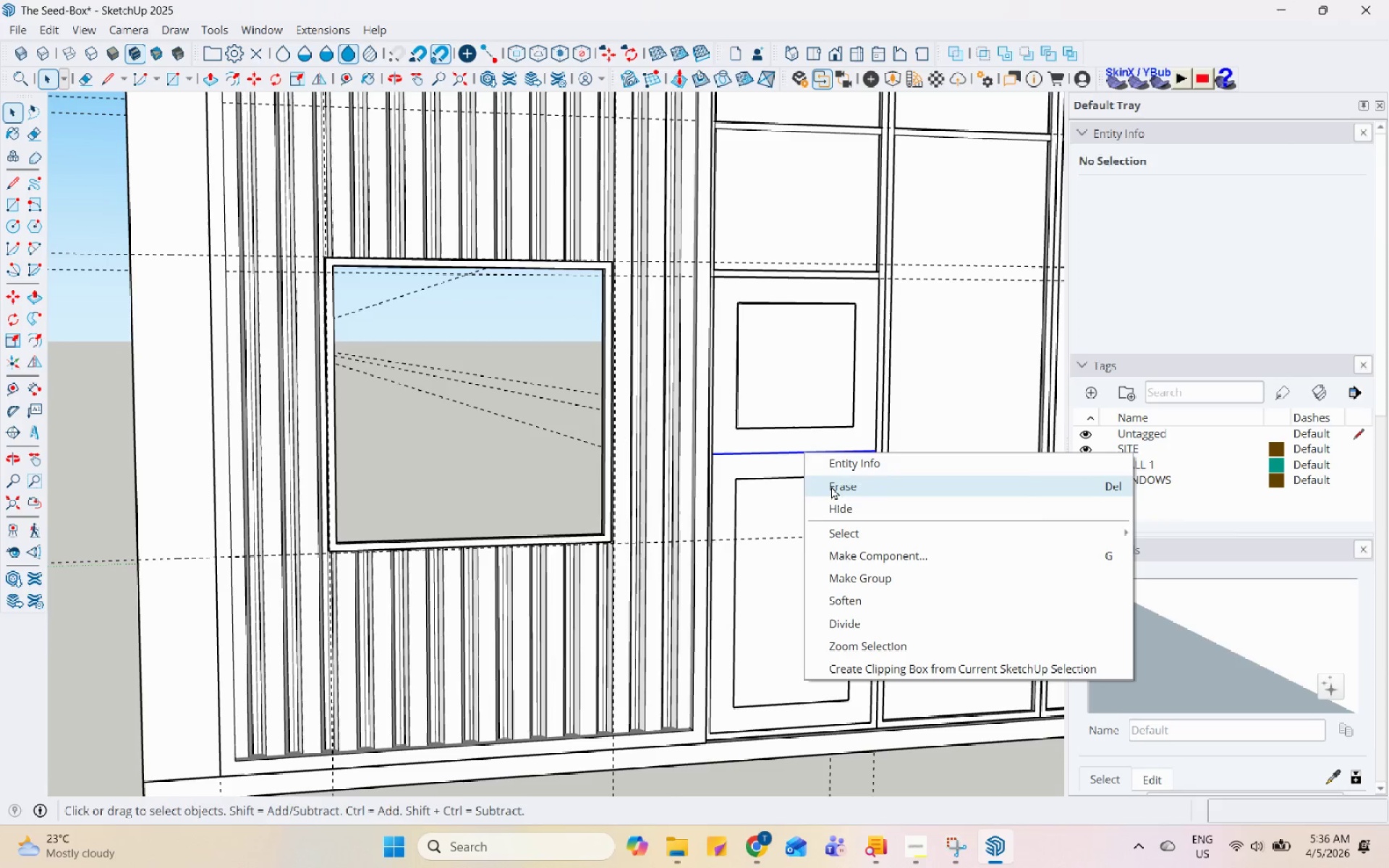 
left_click([832, 486])
 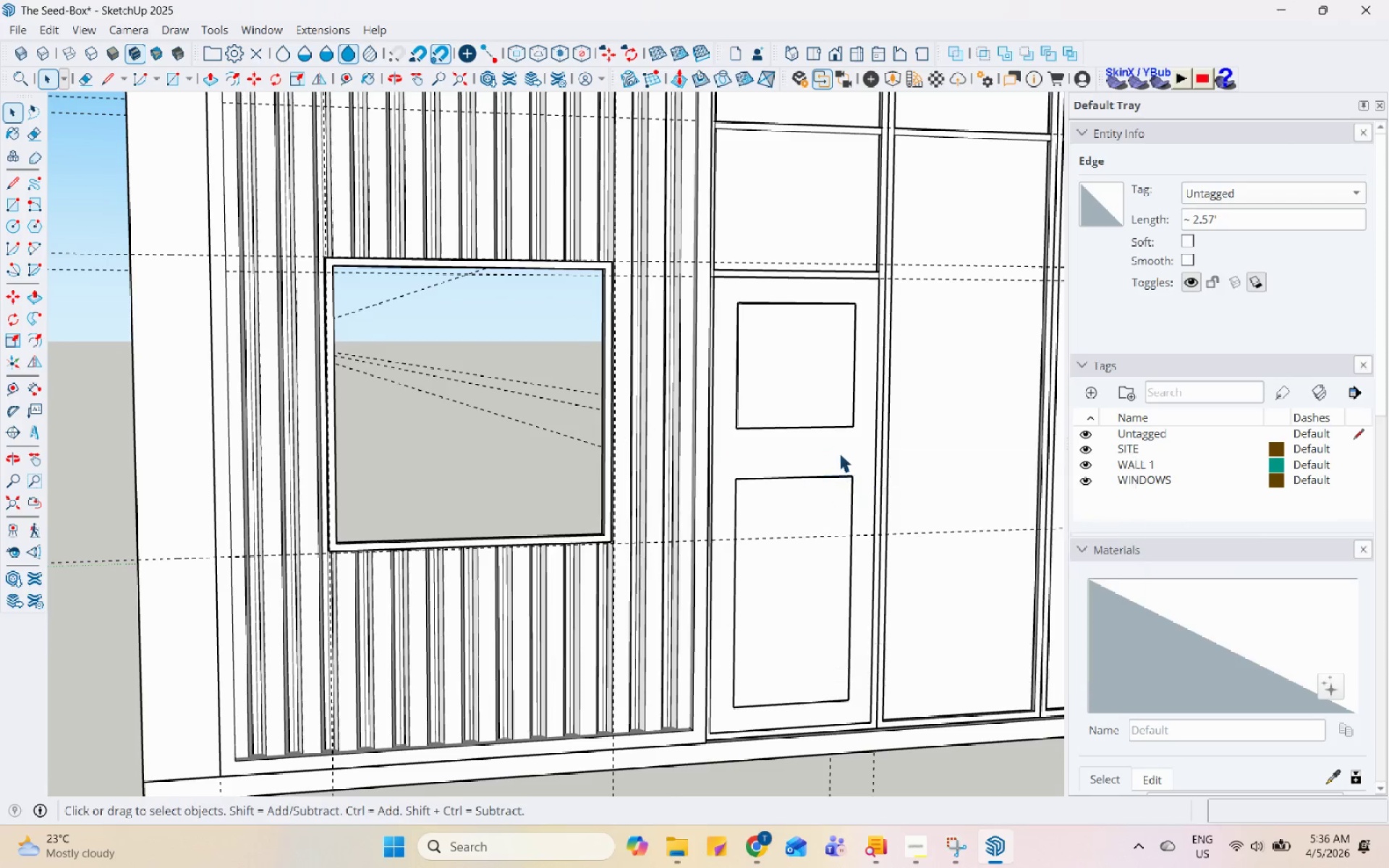 
scroll: coordinate [849, 405], scroll_direction: down, amount: 5.0
 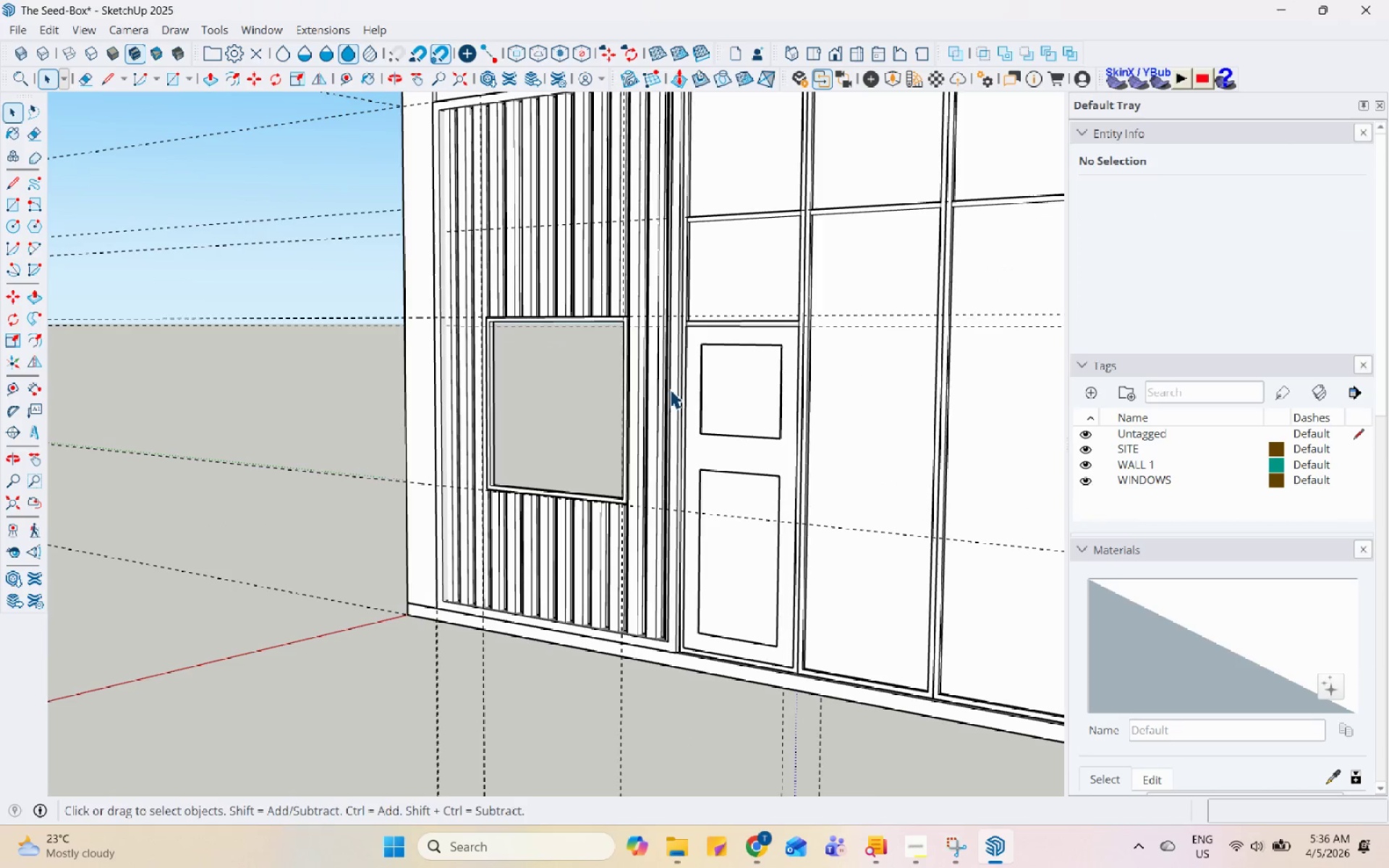 
scroll: coordinate [786, 375], scroll_direction: up, amount: 27.0
 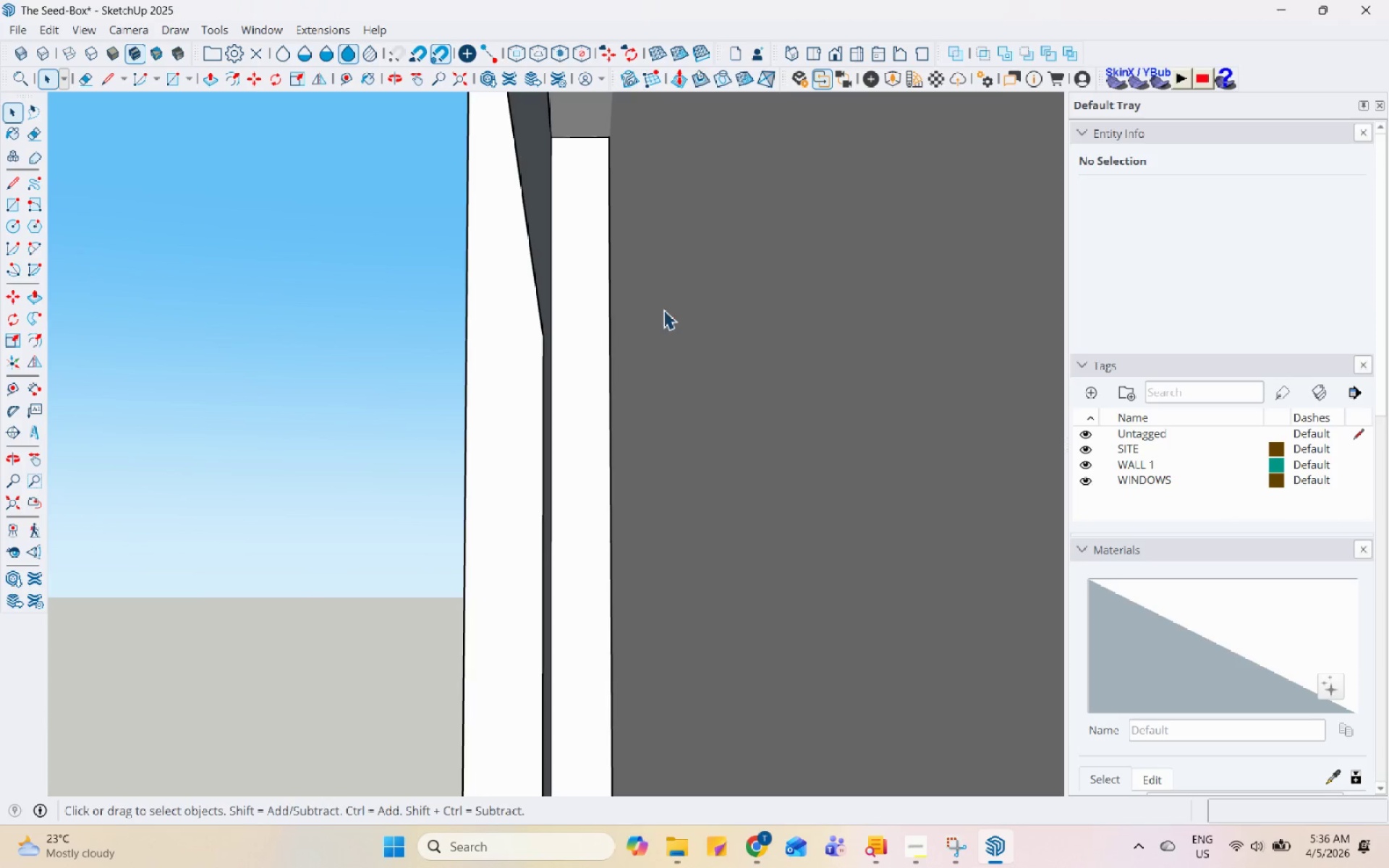 
left_click([540, 276])
 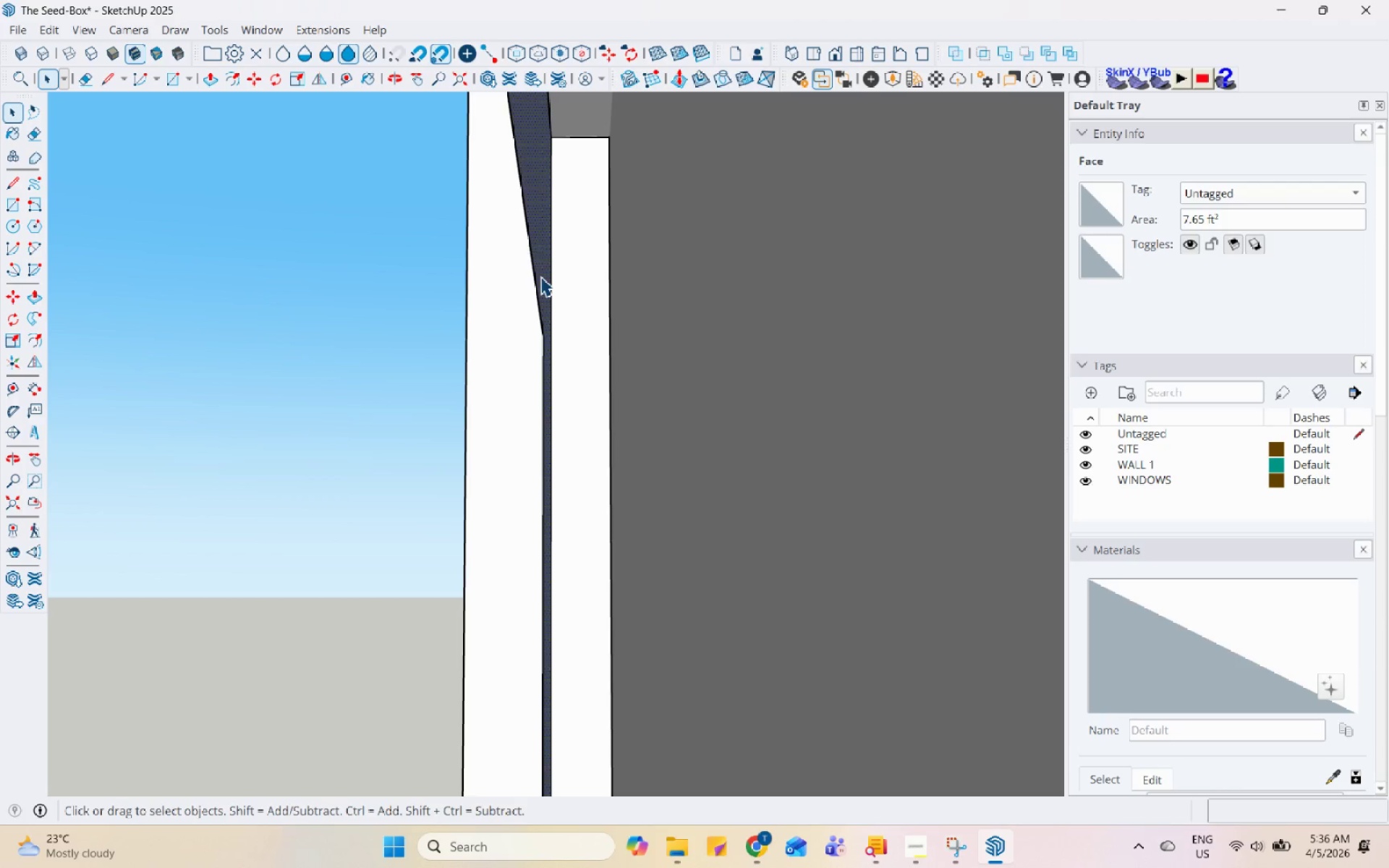 
key(P)
 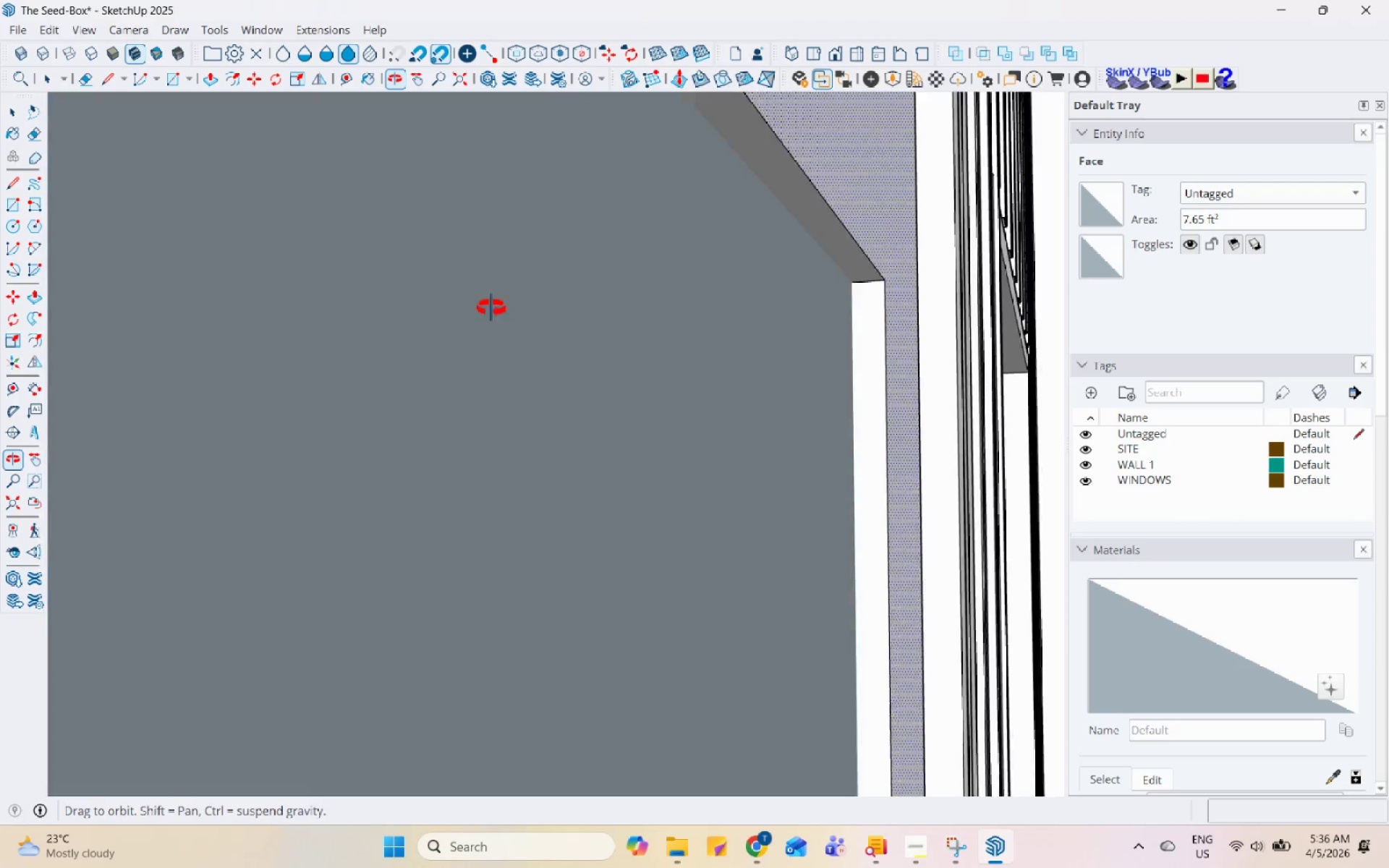 
scroll: coordinate [708, 297], scroll_direction: down, amount: 18.0
 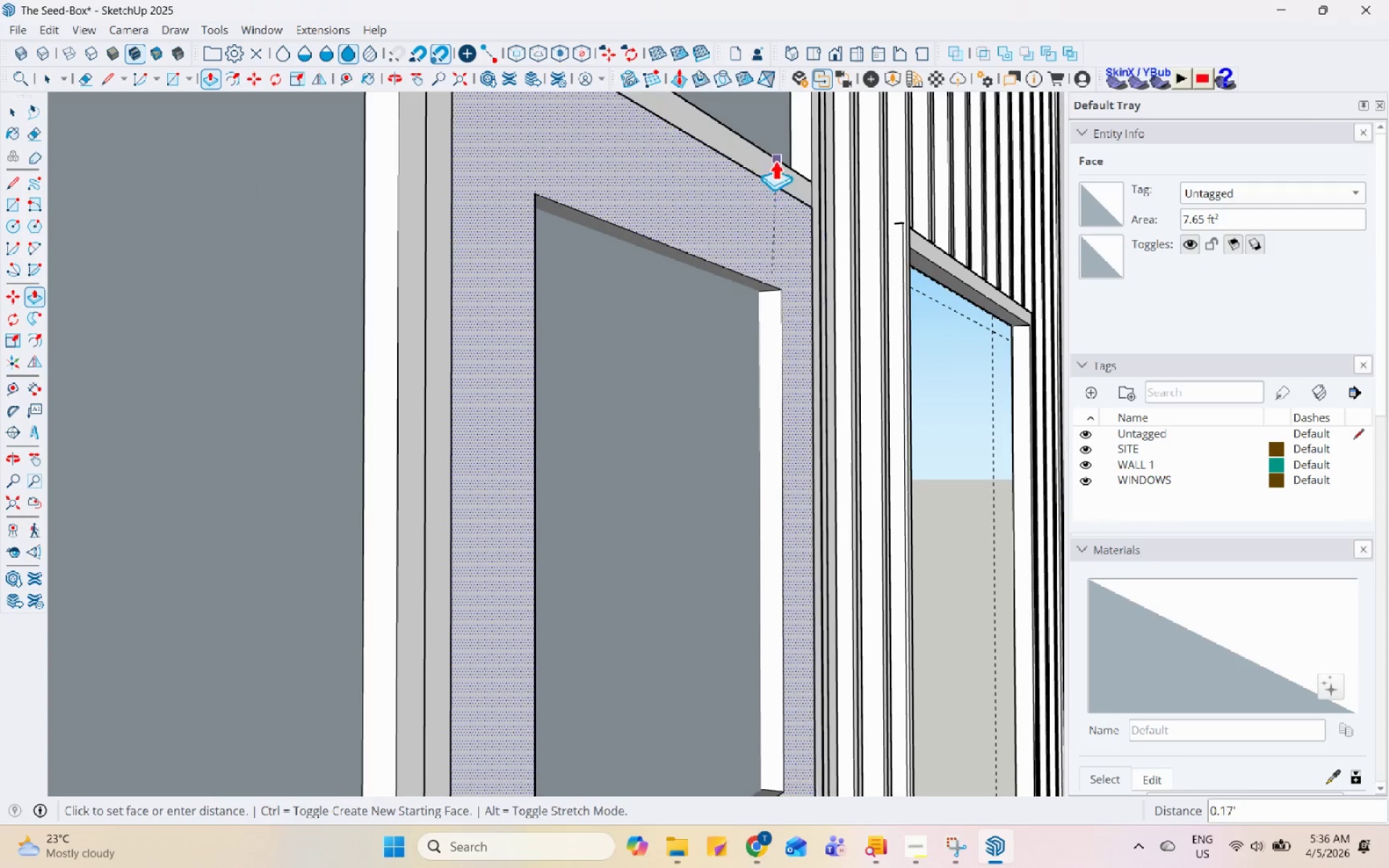 
left_click([742, 156])
 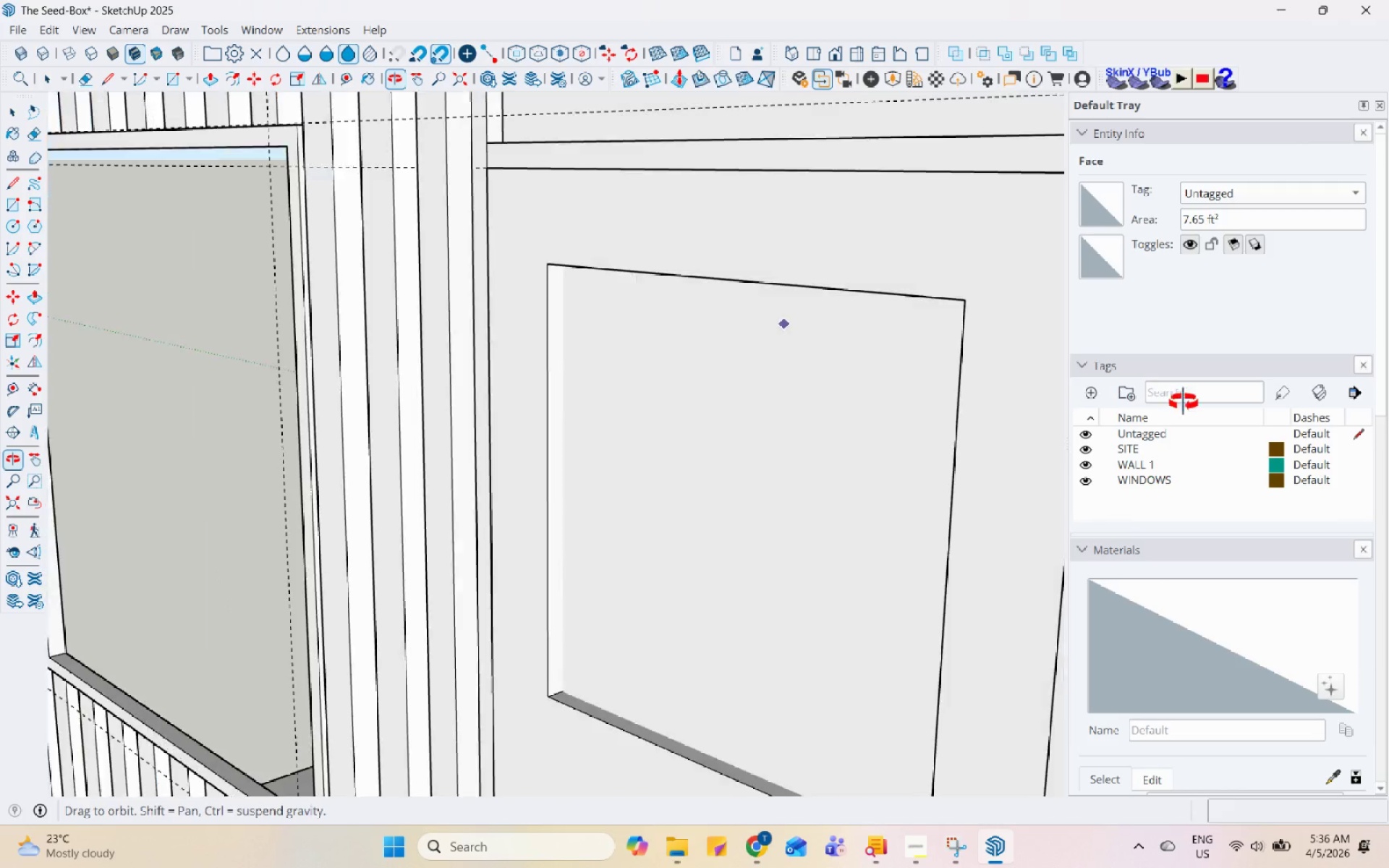 
scroll: coordinate [823, 335], scroll_direction: down, amount: 10.0
 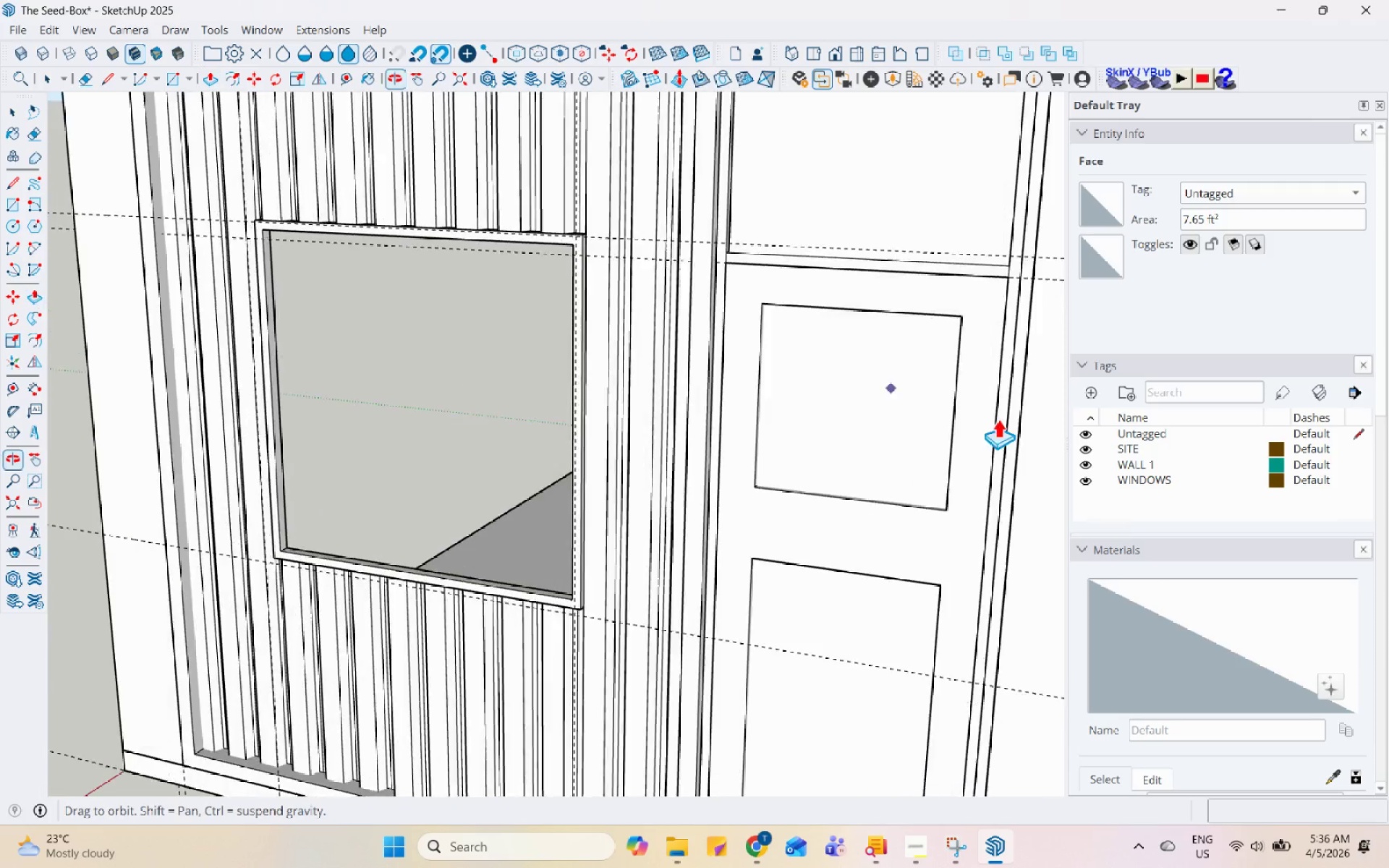 
key(Space)
 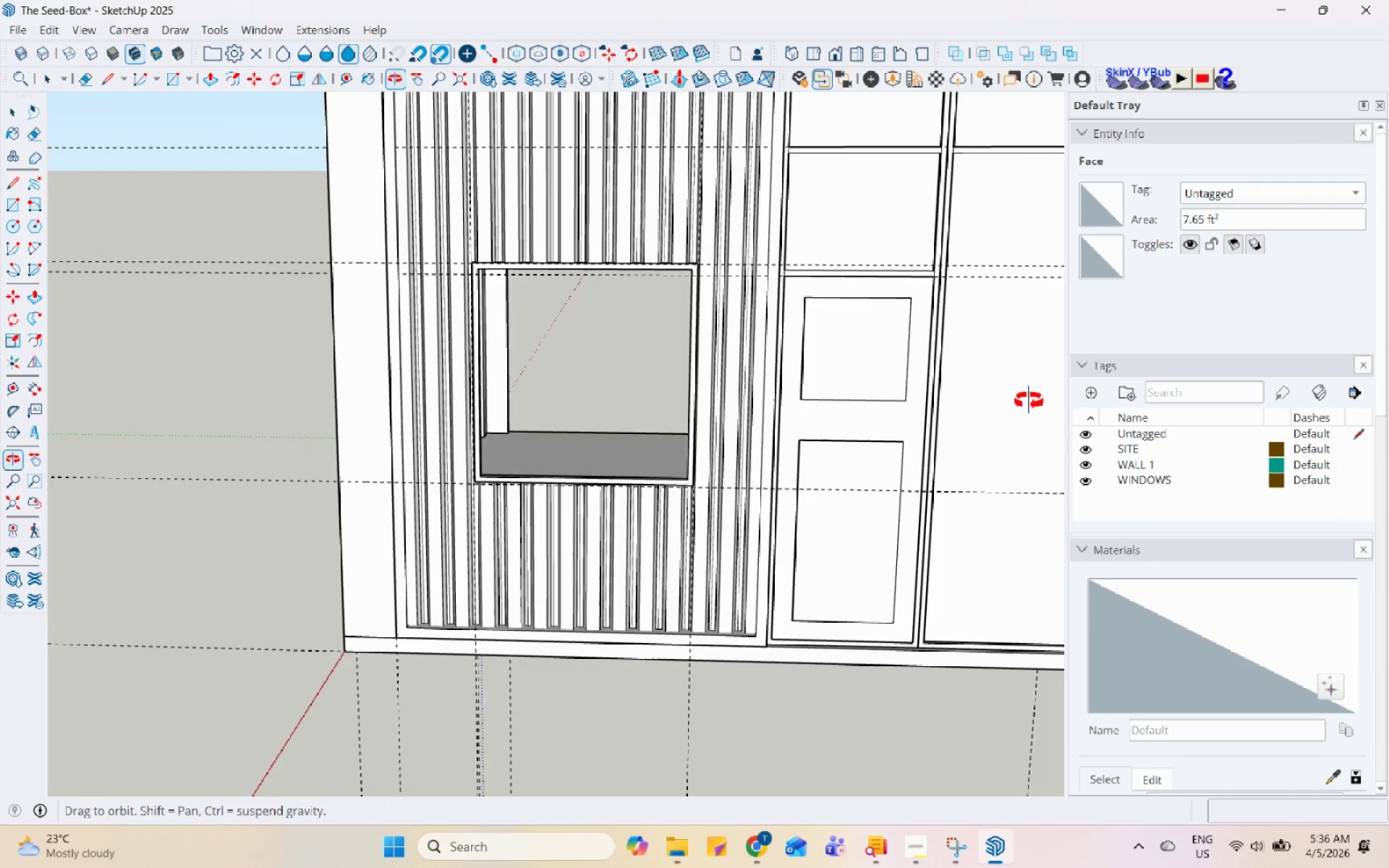 
scroll: coordinate [892, 320], scroll_direction: down, amount: 6.0
 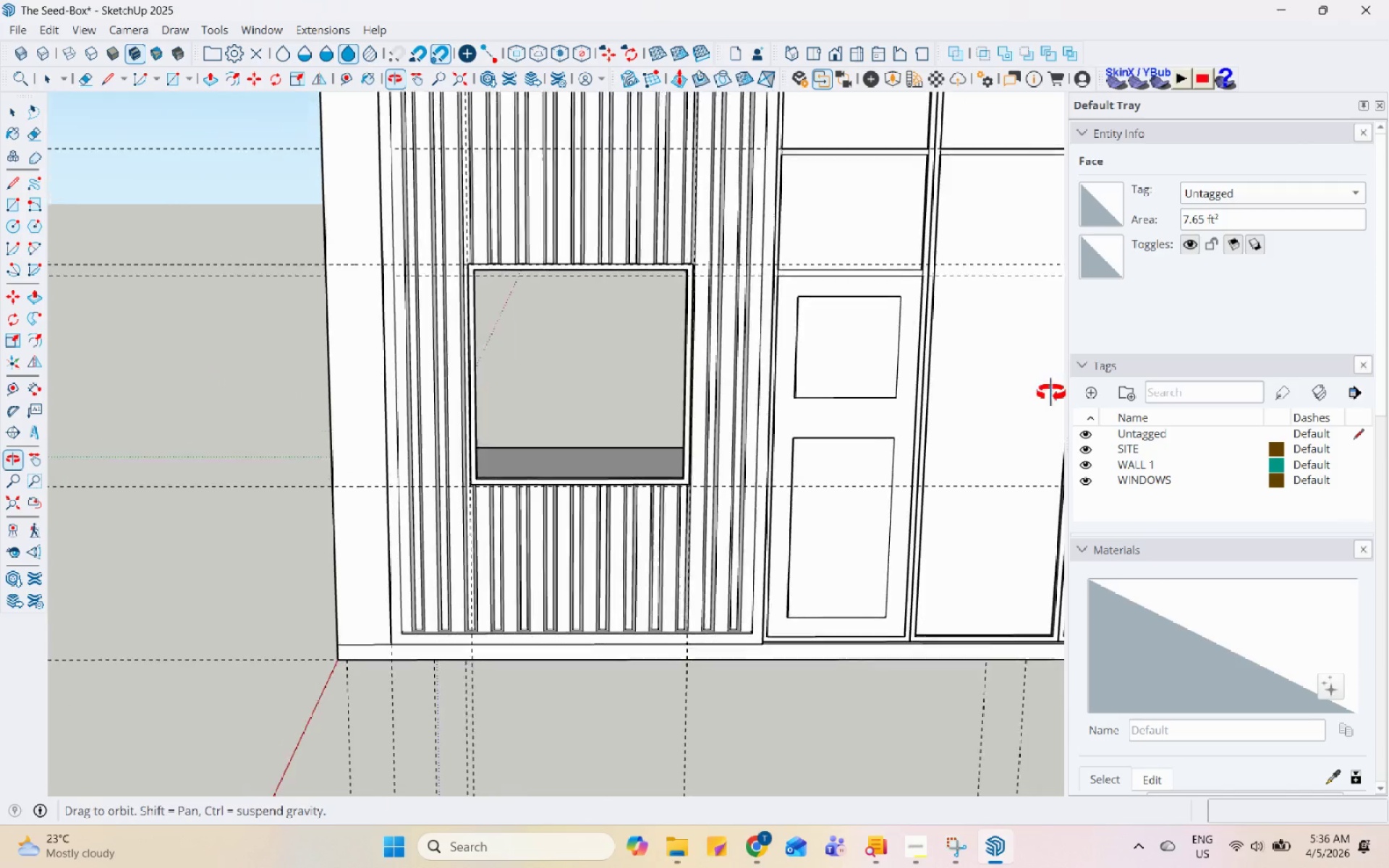 
scroll: coordinate [781, 391], scroll_direction: up, amount: 5.0
 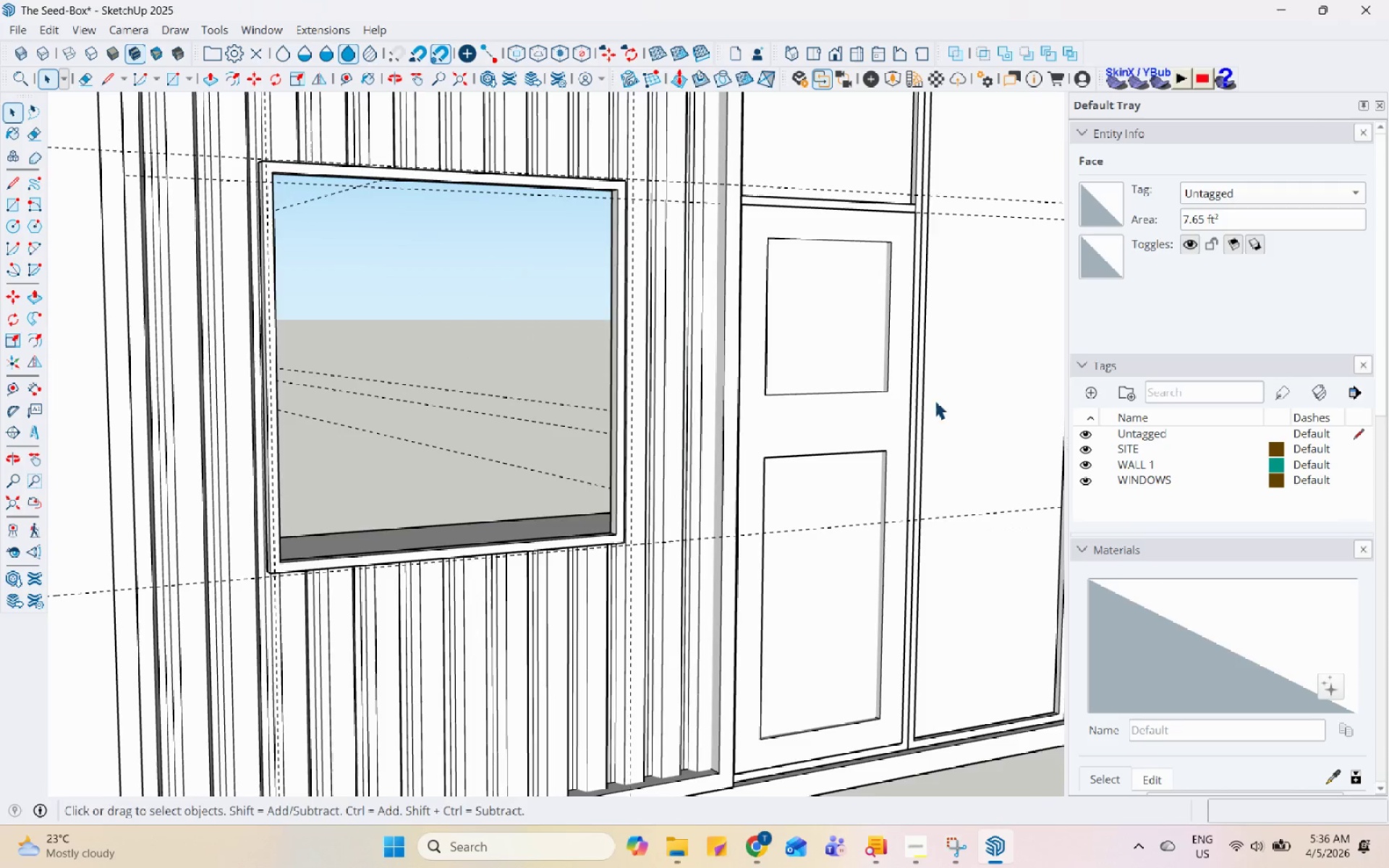 
double_click([891, 327])
 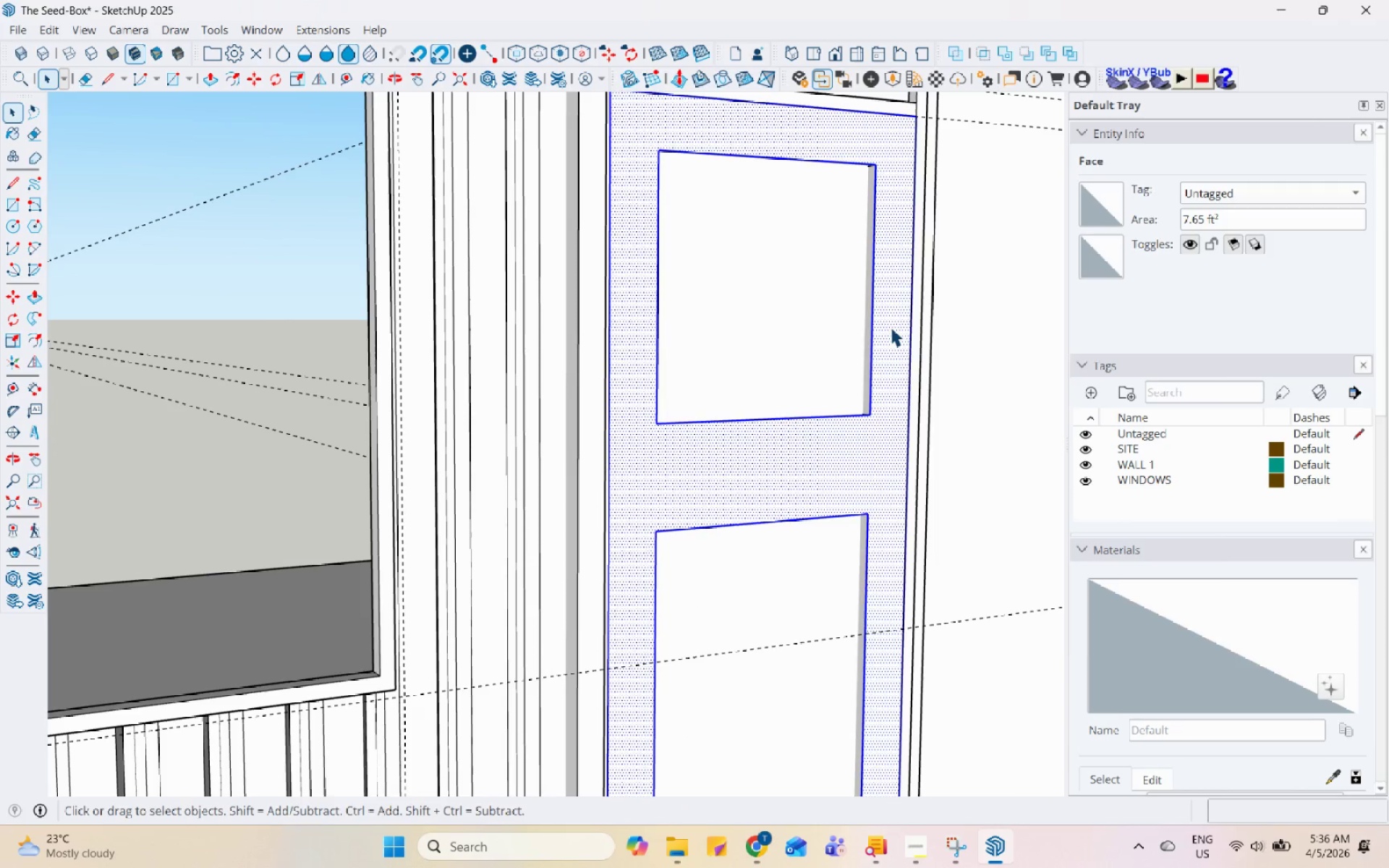 
scroll: coordinate [913, 355], scroll_direction: up, amount: 5.0
 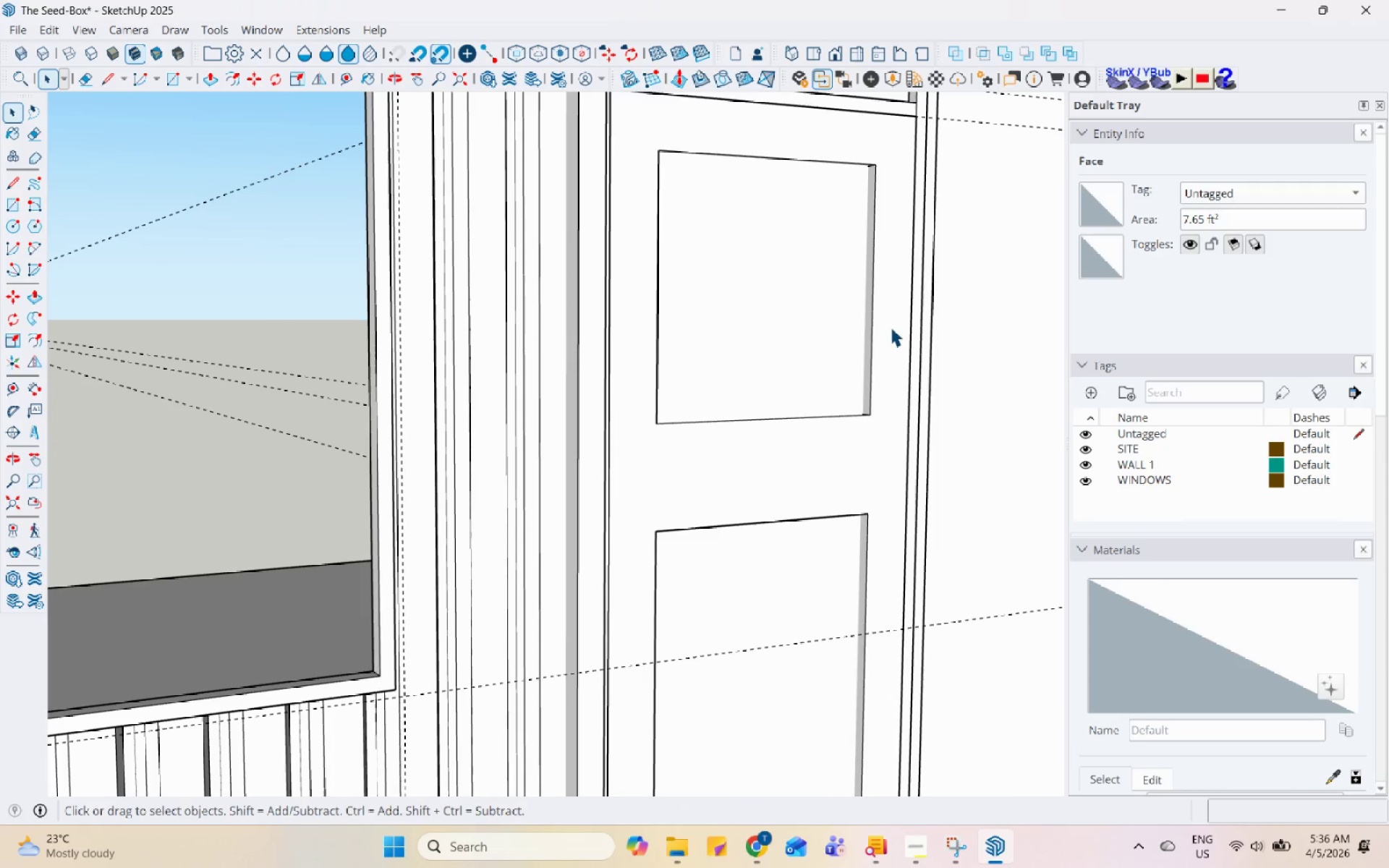 
triple_click([891, 327])
 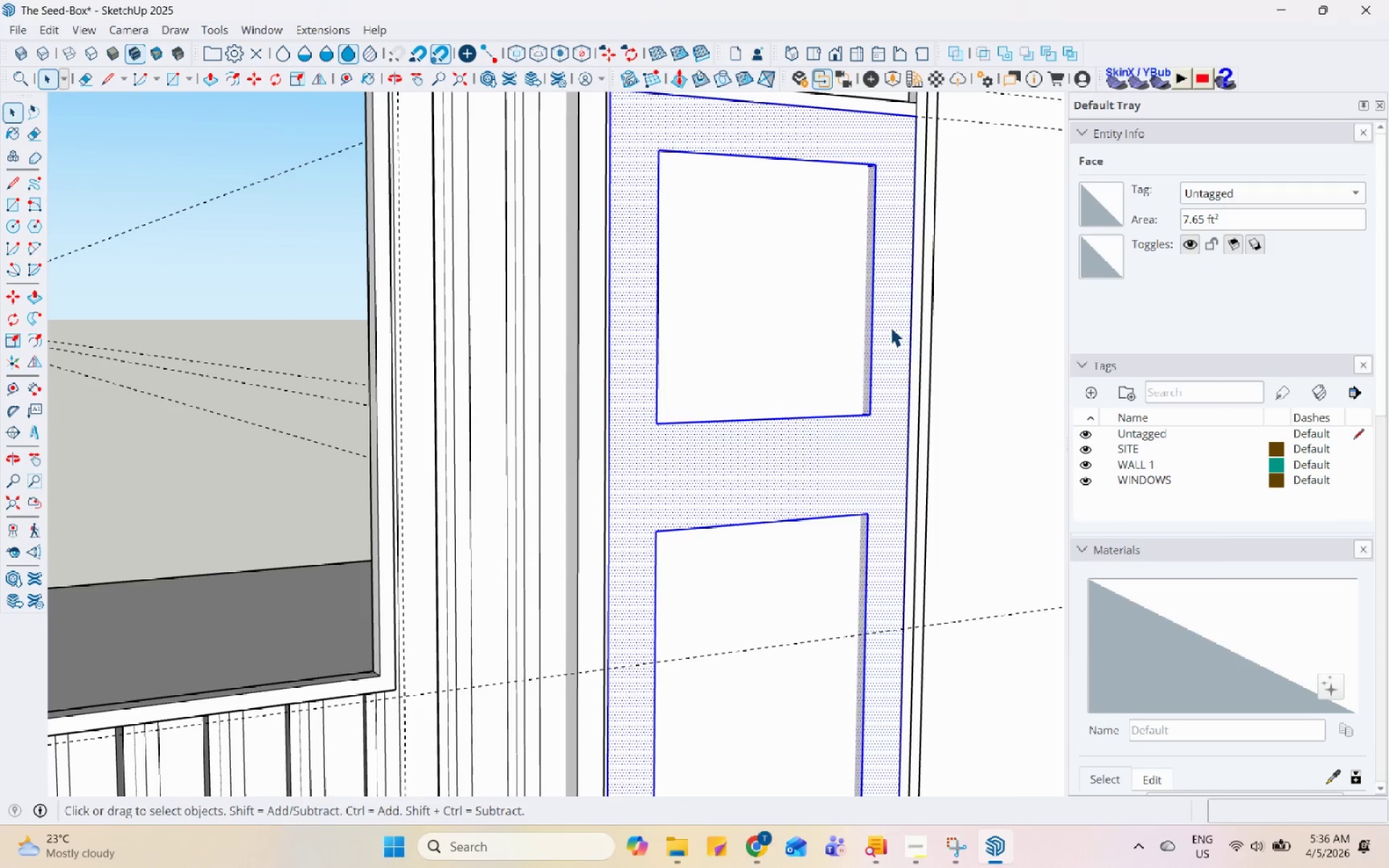 
right_click([891, 327])
 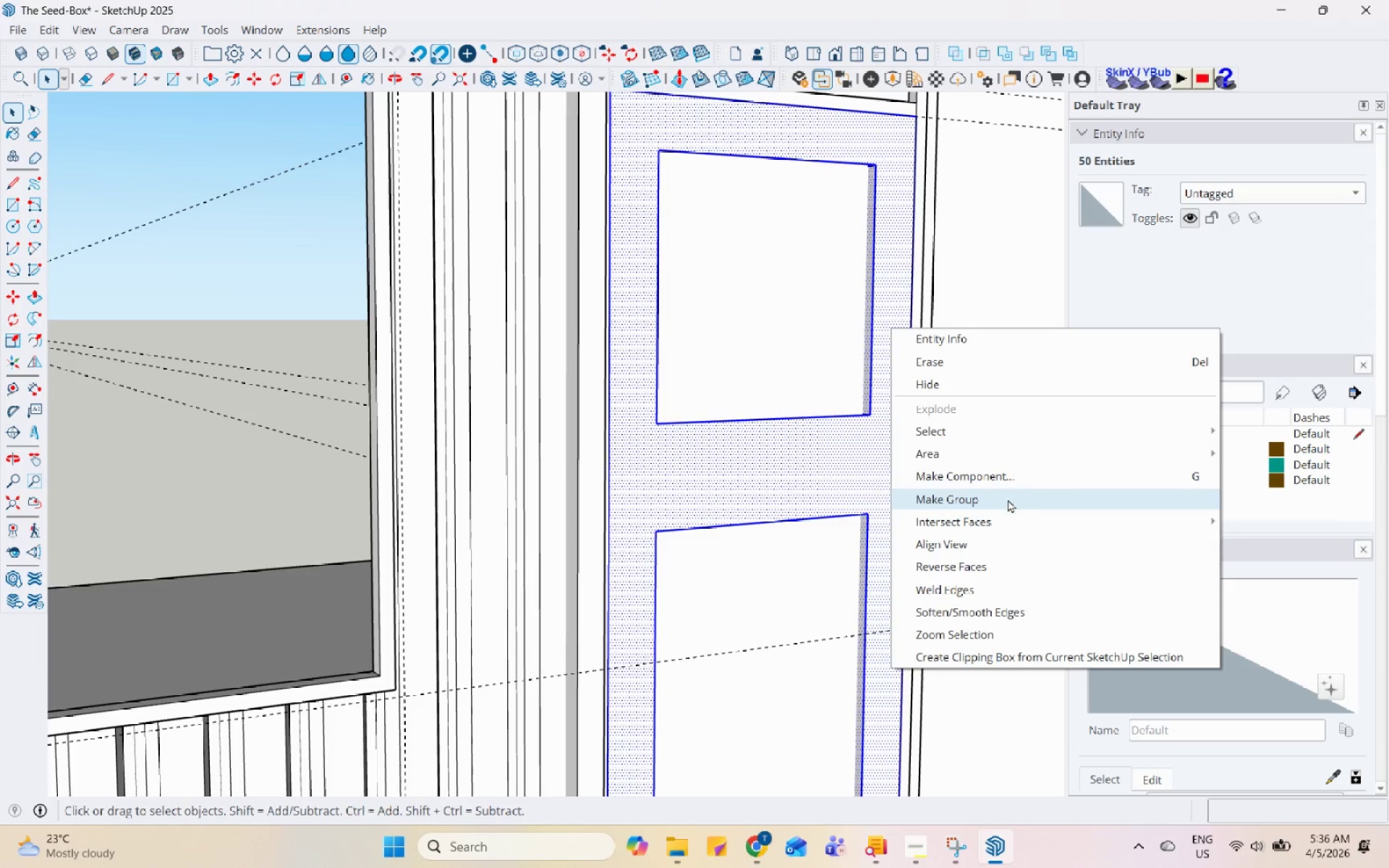 
left_click([1008, 506])
 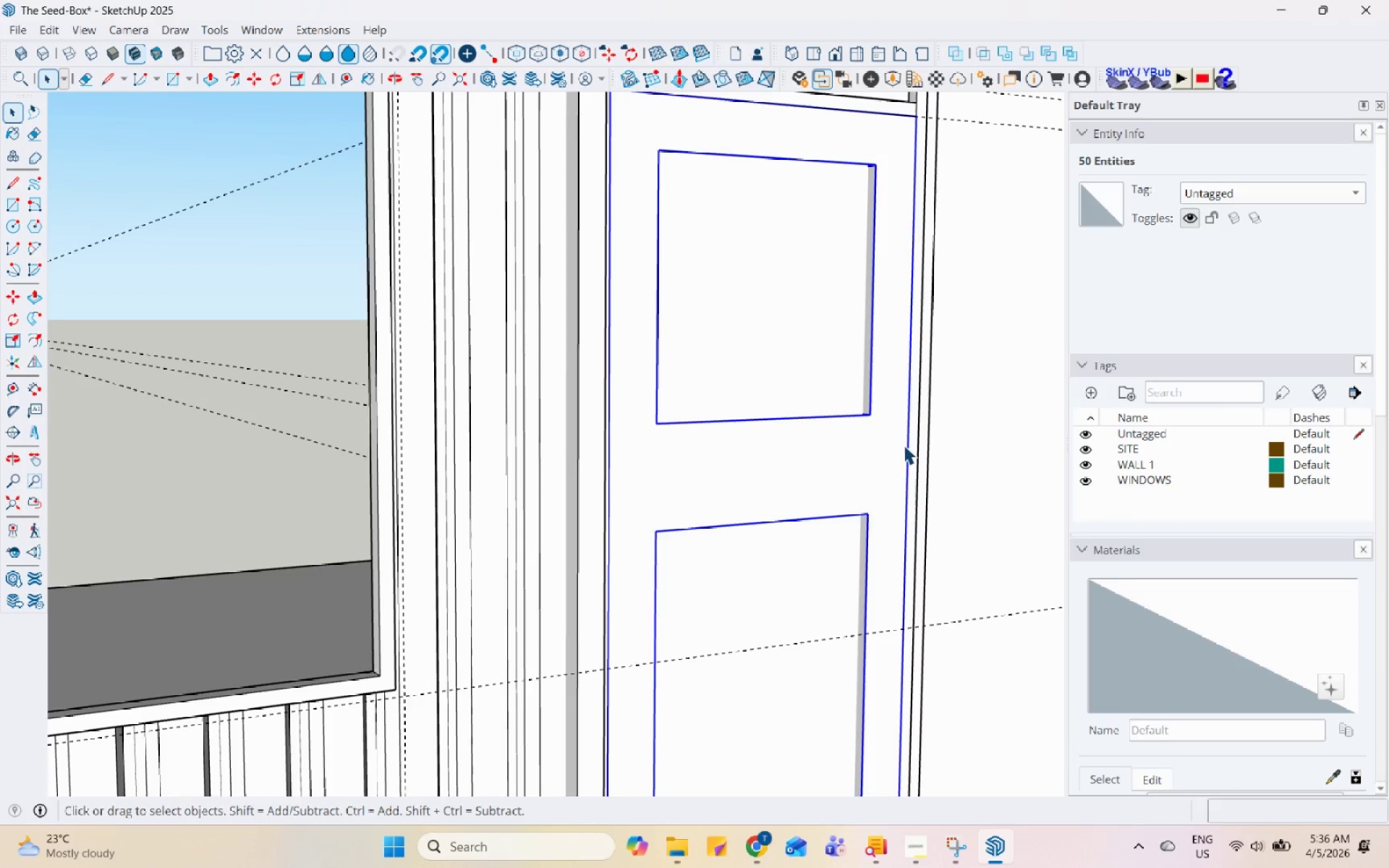 
scroll: coordinate [601, 373], scroll_direction: down, amount: 5.0
 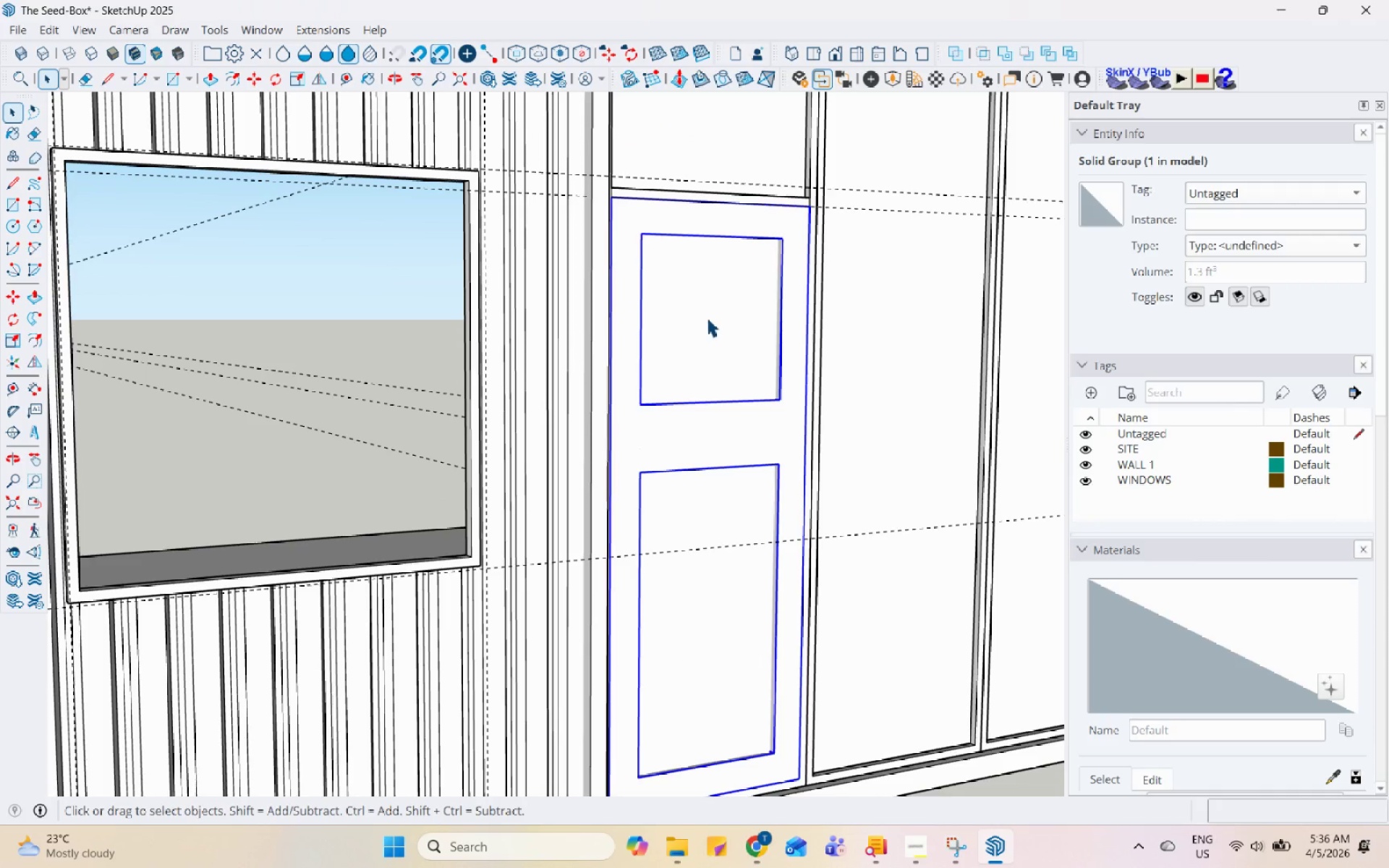 
left_click([709, 318])
 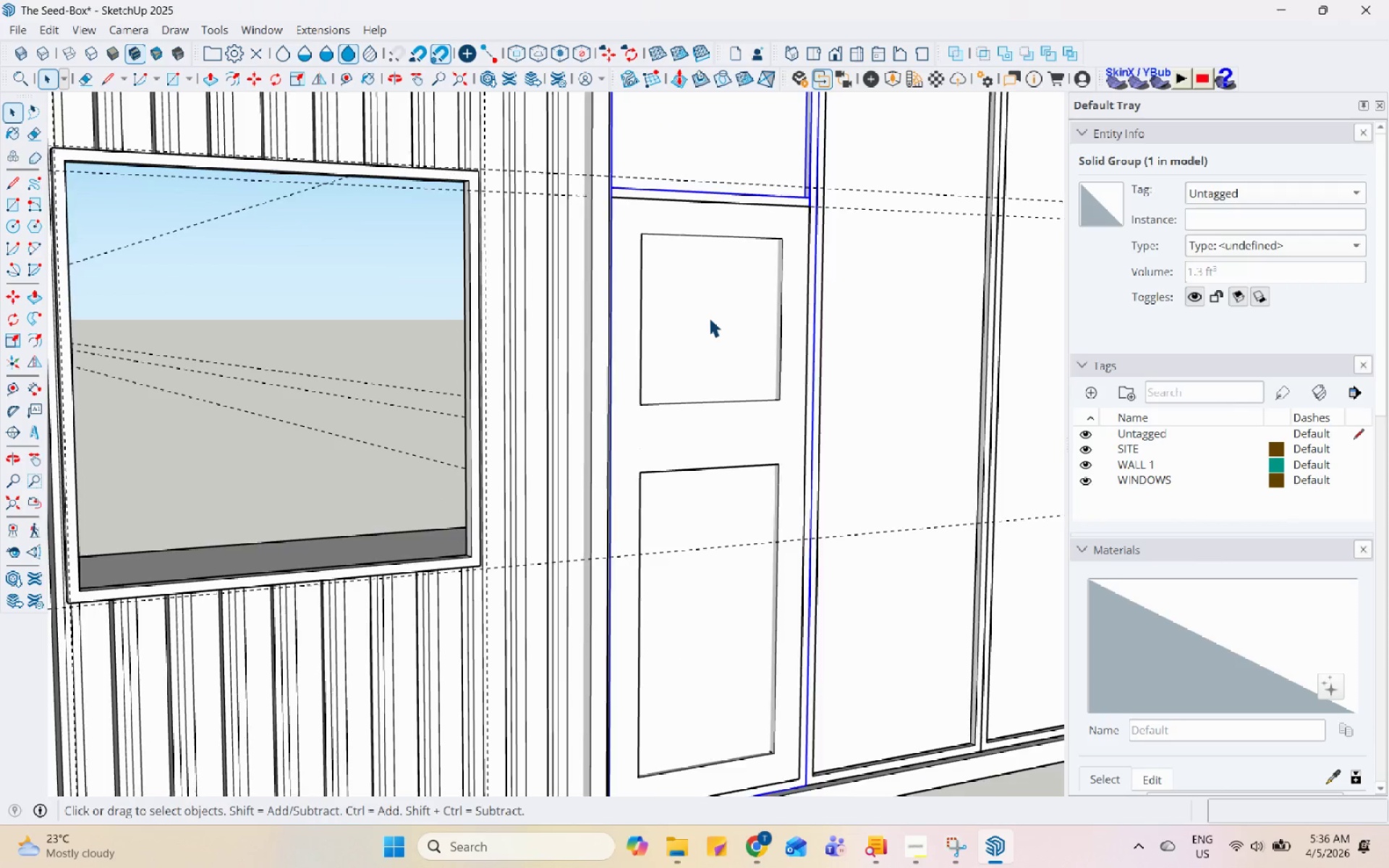 
scroll: coordinate [709, 321], scroll_direction: down, amount: 9.0
 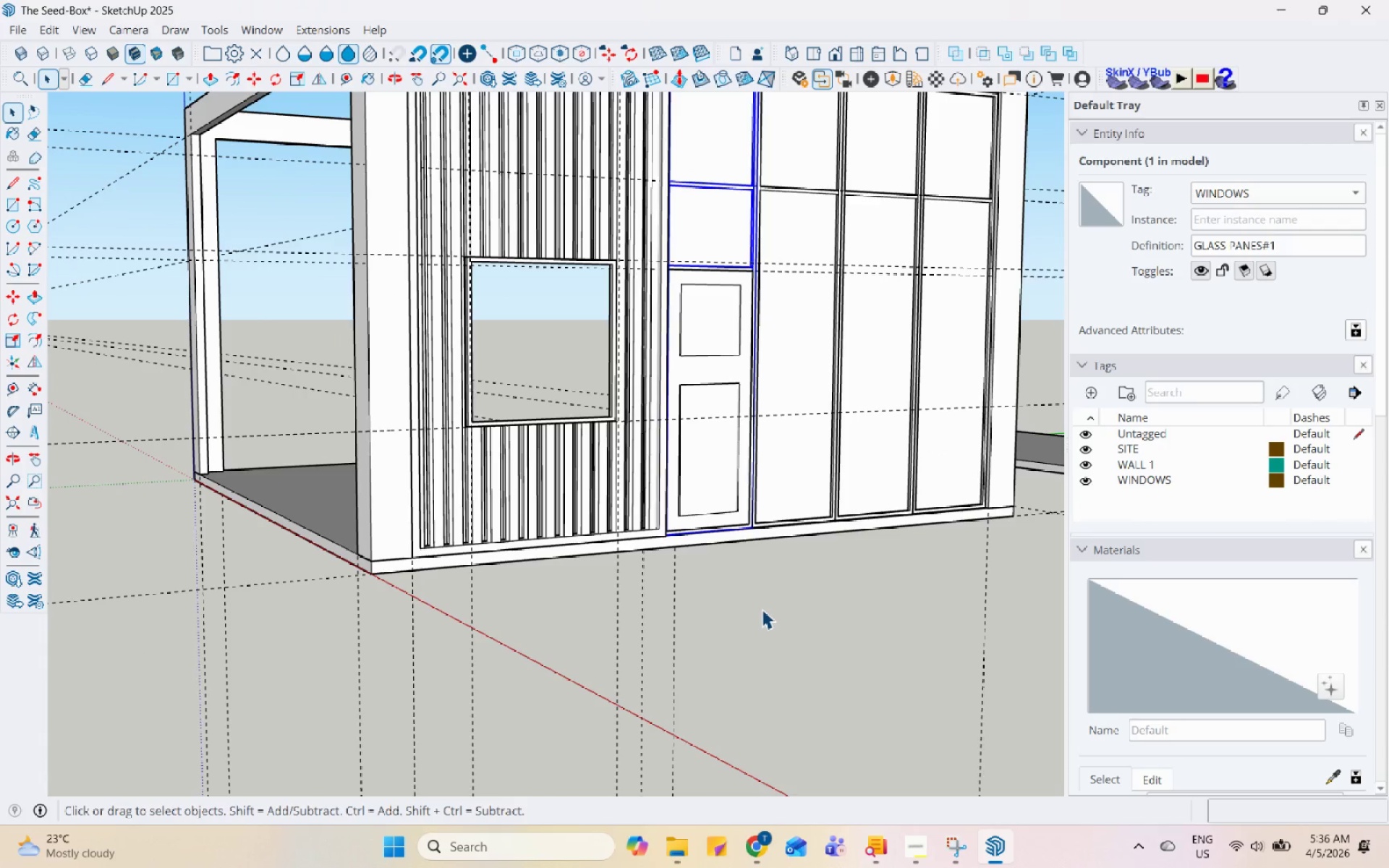 
double_click([726, 341])
 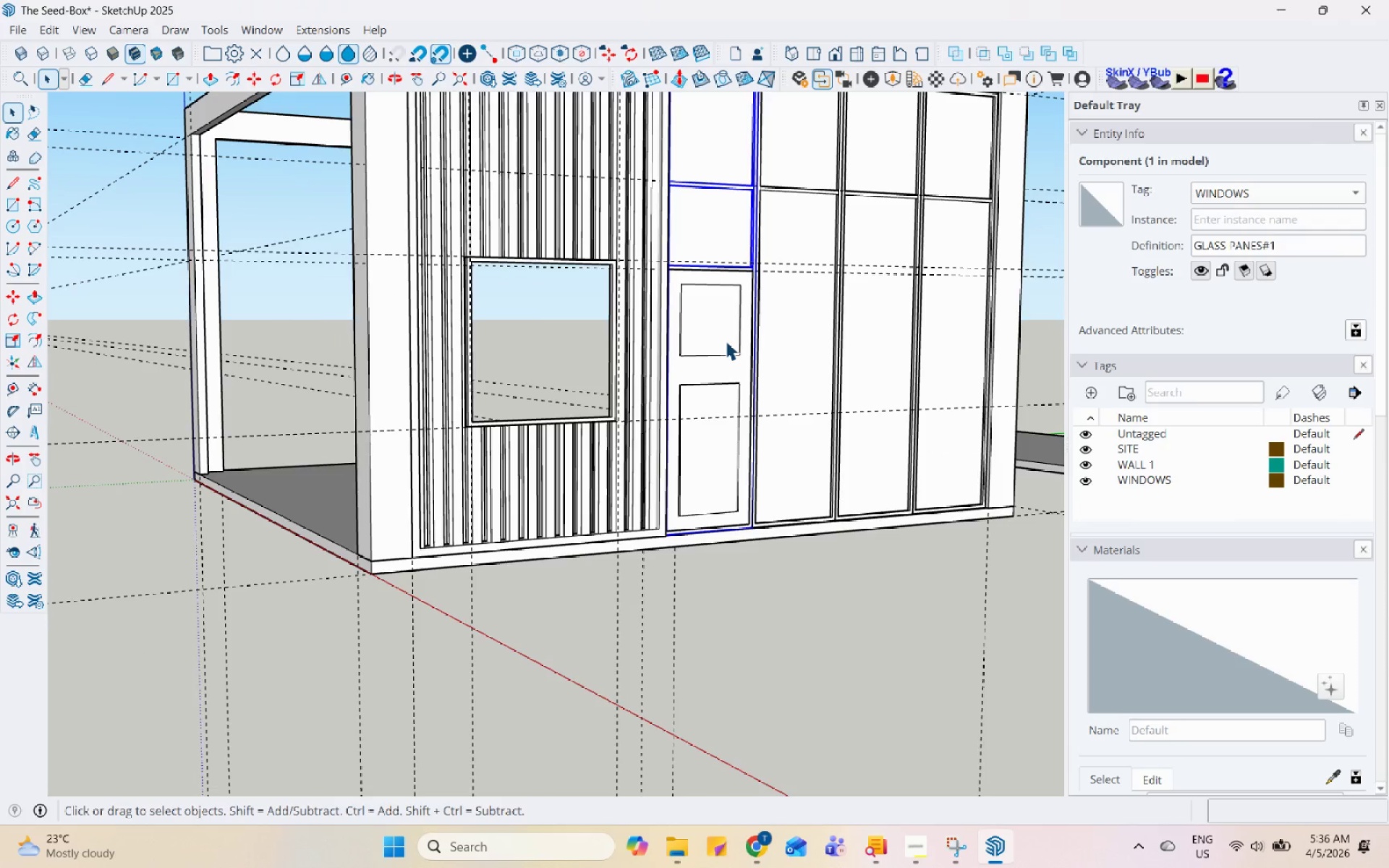 
scroll: coordinate [749, 533], scroll_direction: up, amount: 16.0
 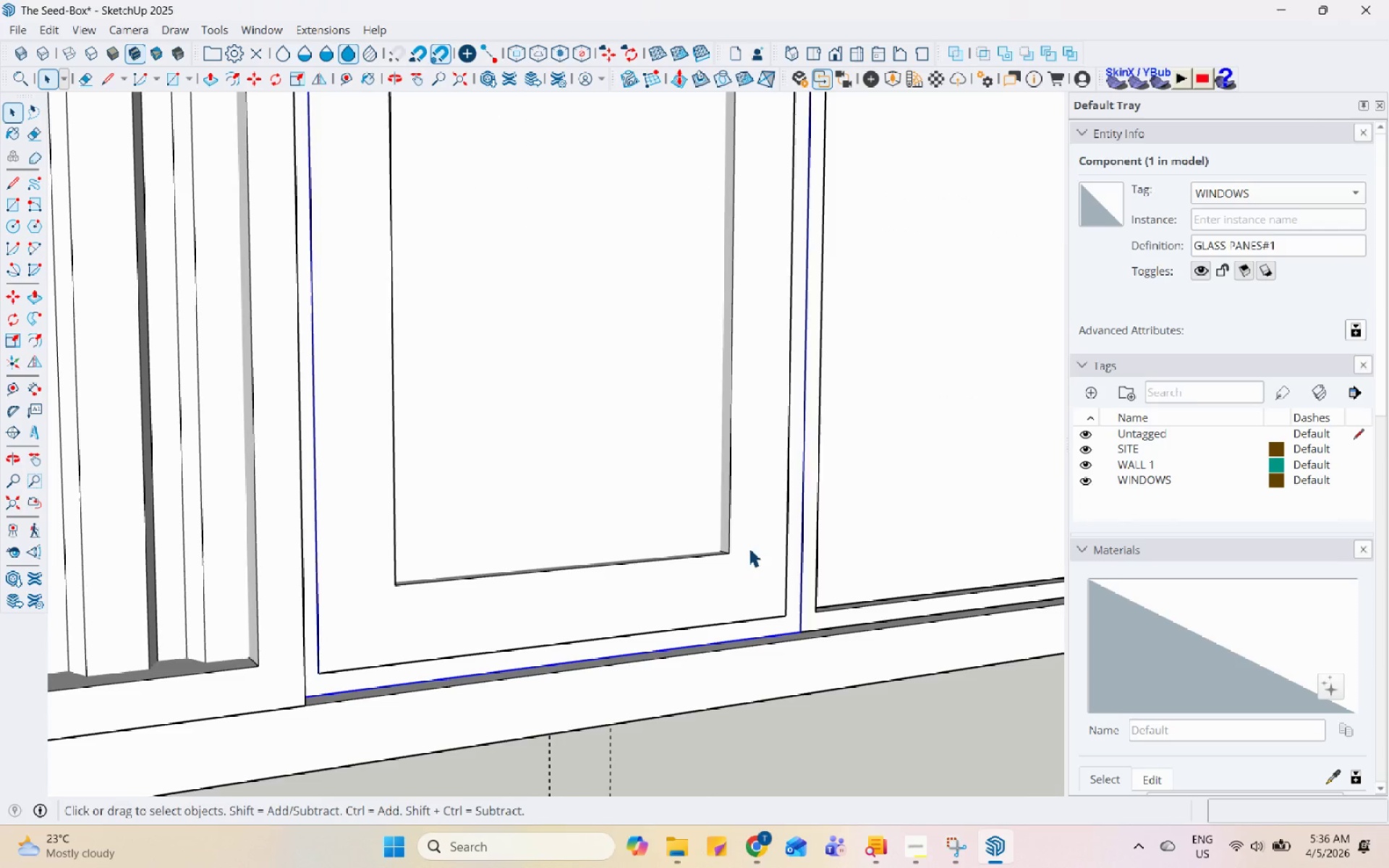 
left_click([757, 558])
 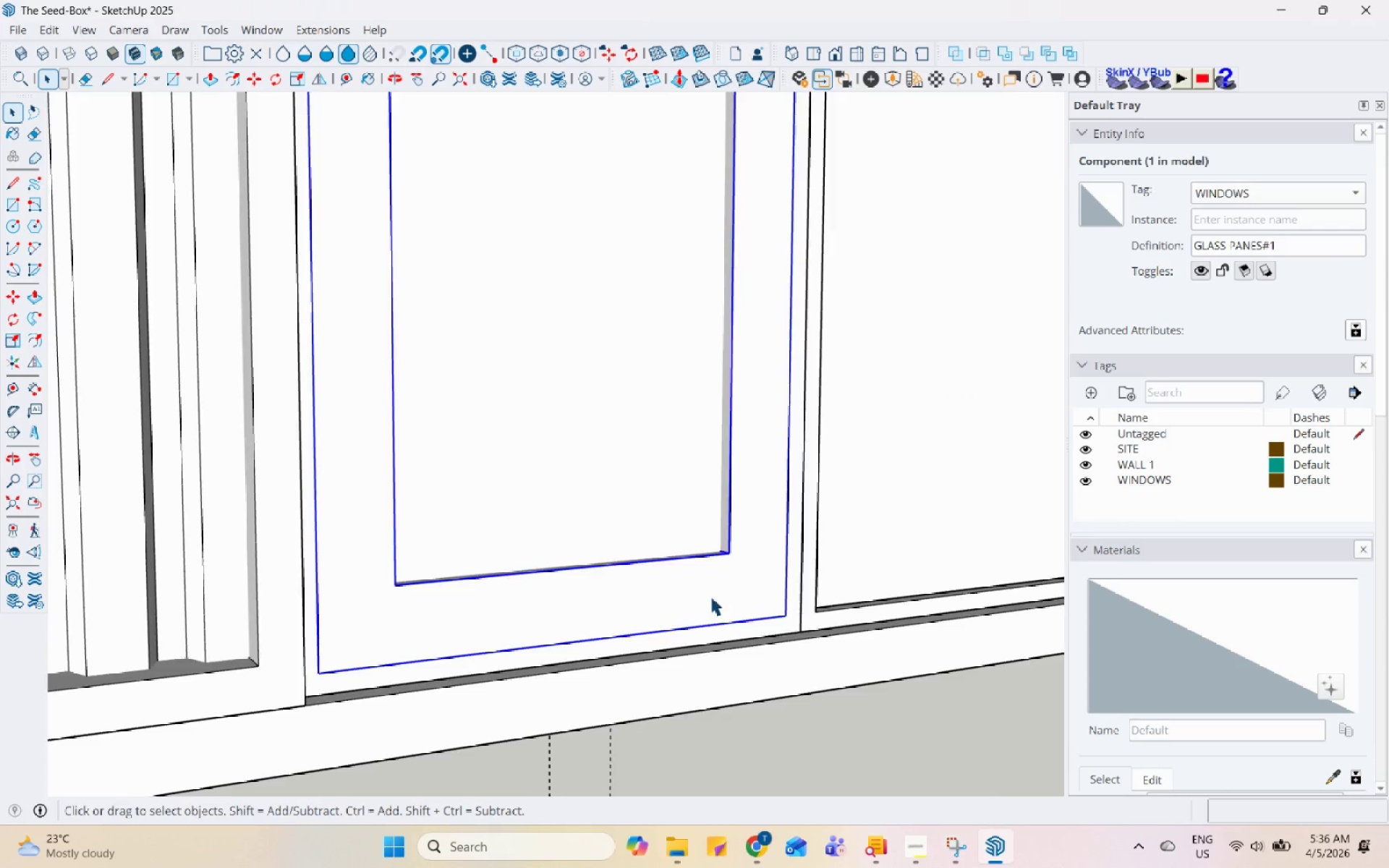 
scroll: coordinate [699, 622], scroll_direction: down, amount: 6.0
 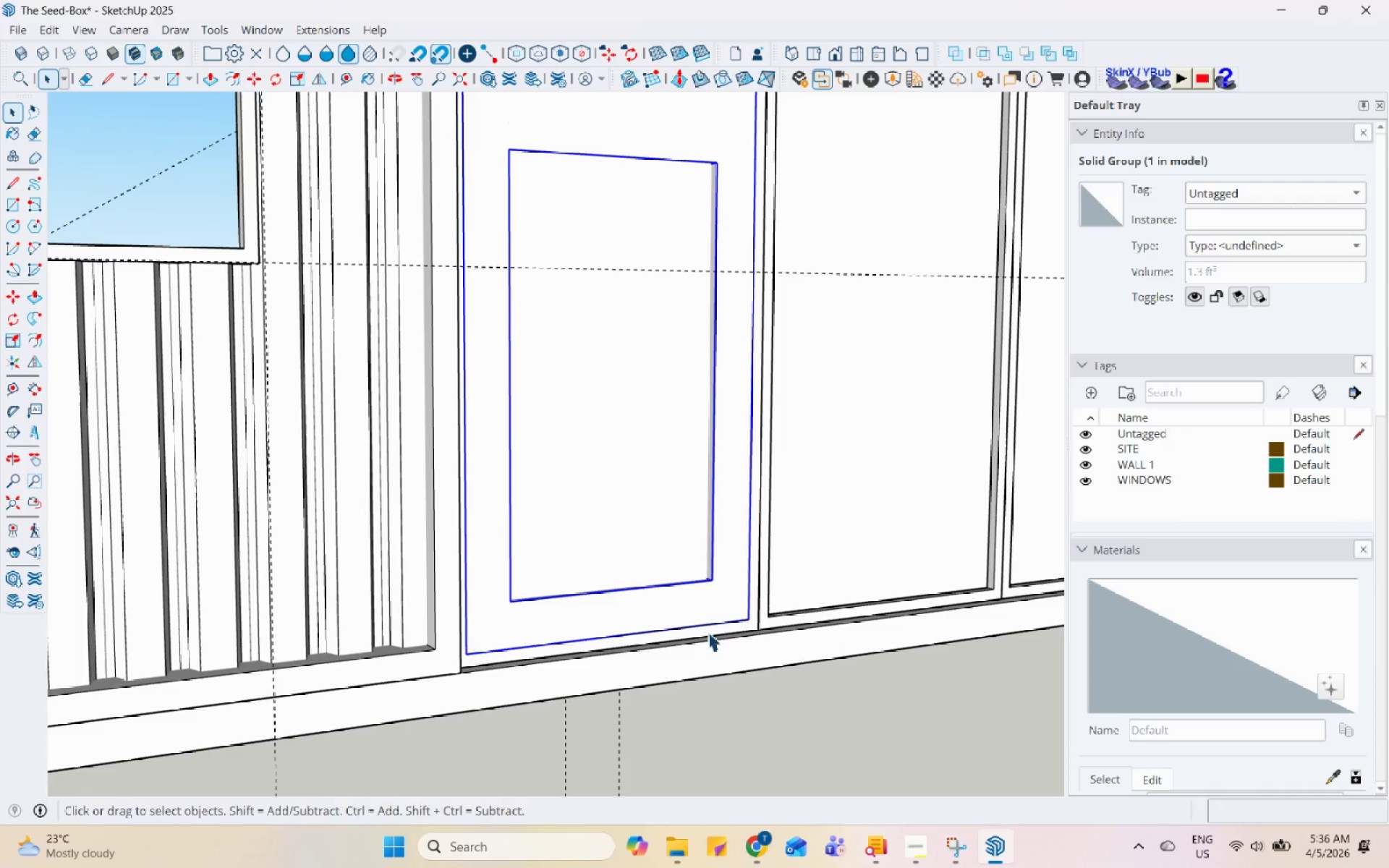 
left_click([711, 634])
 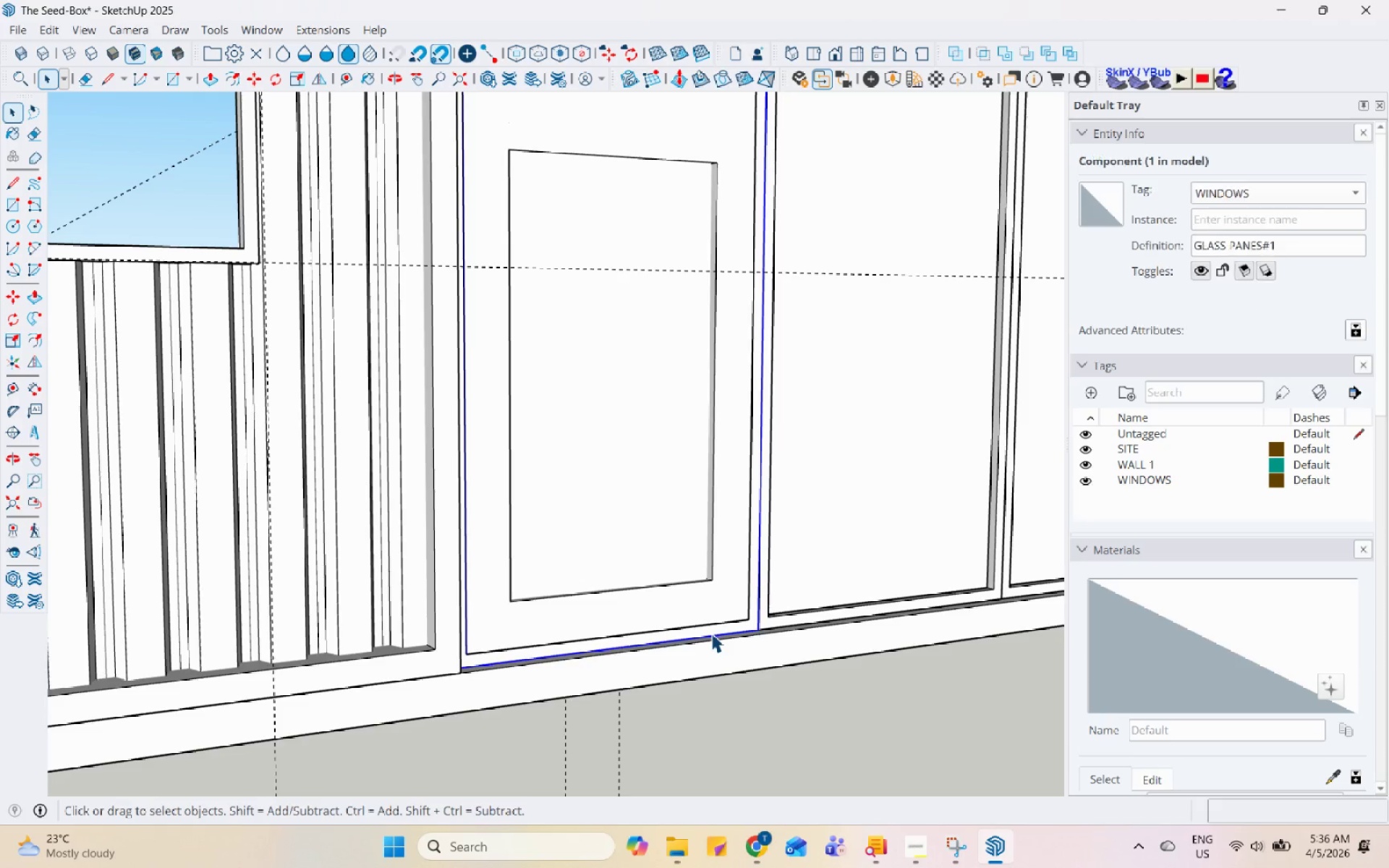 
right_click([711, 633])
 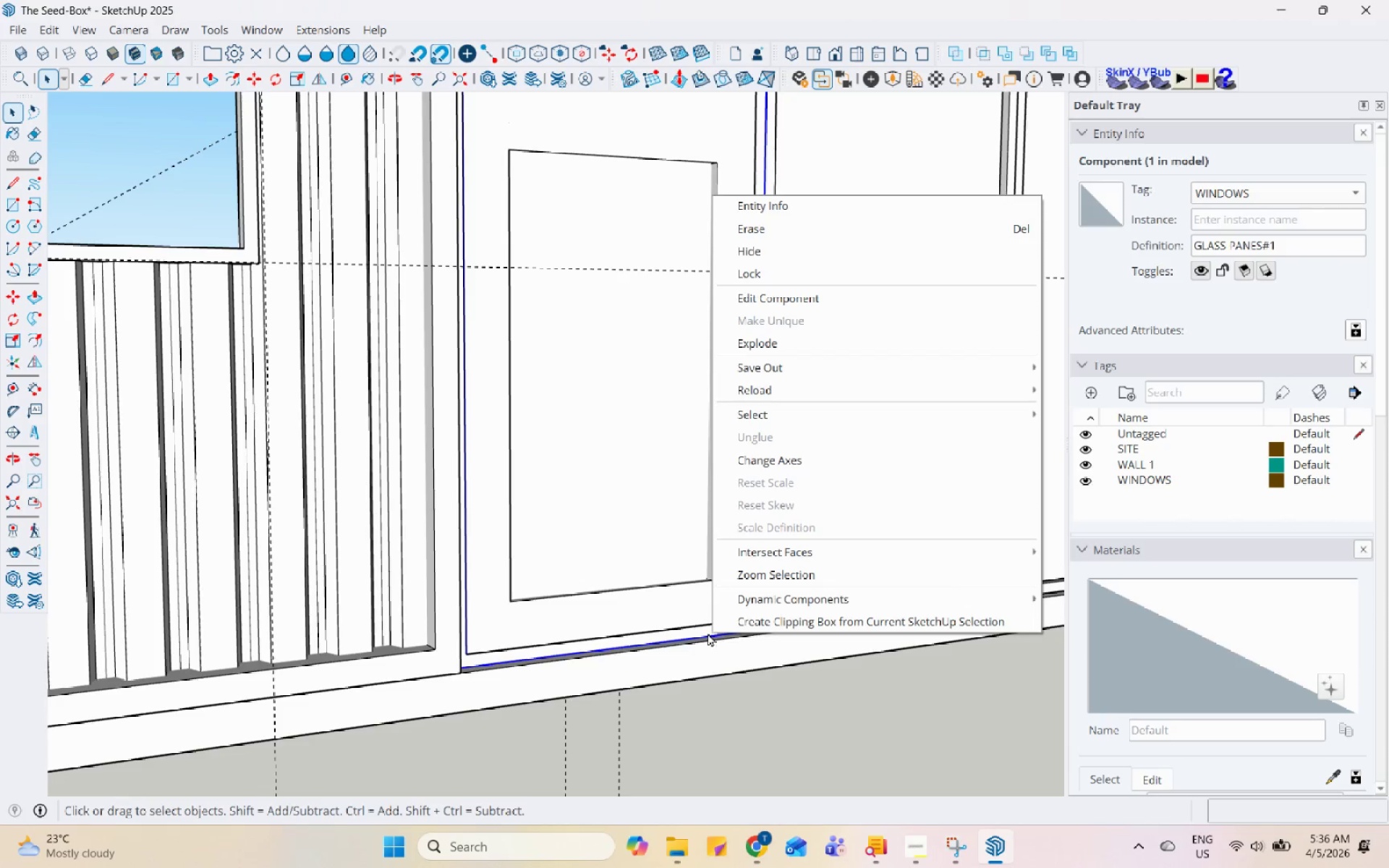 
left_click([606, 652])
 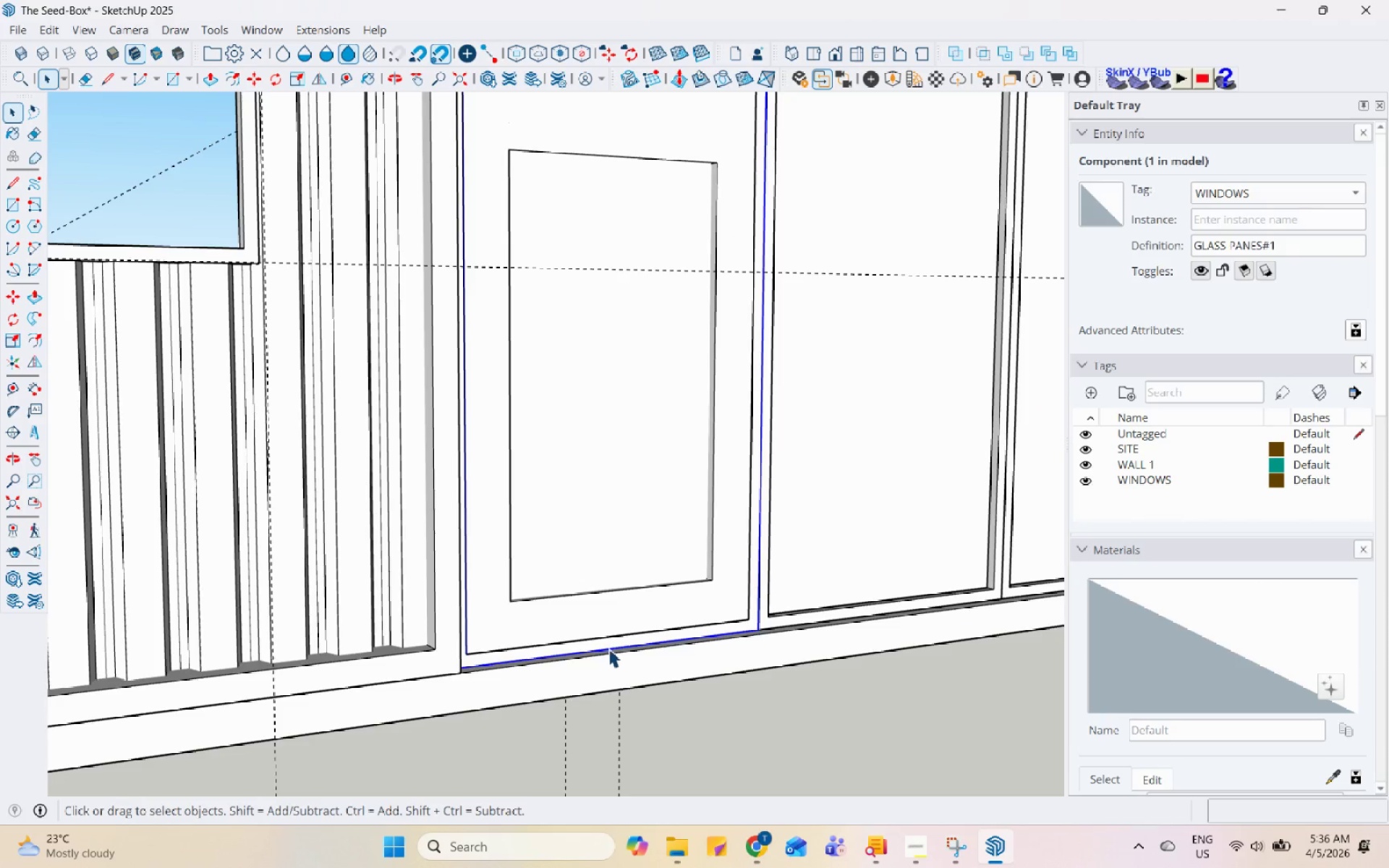 
right_click([608, 647])
 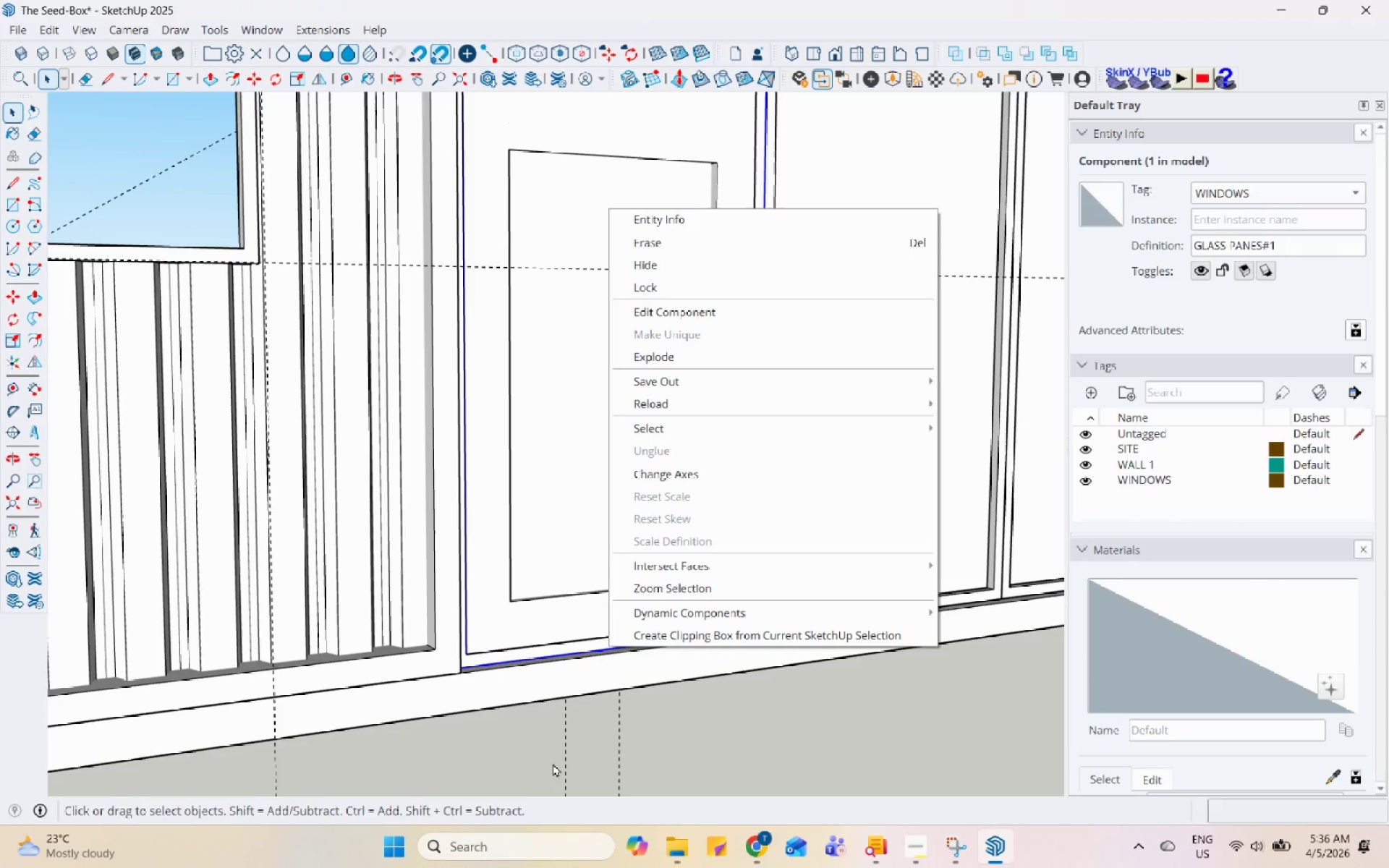 
scroll: coordinate [634, 712], scroll_direction: down, amount: 14.0
 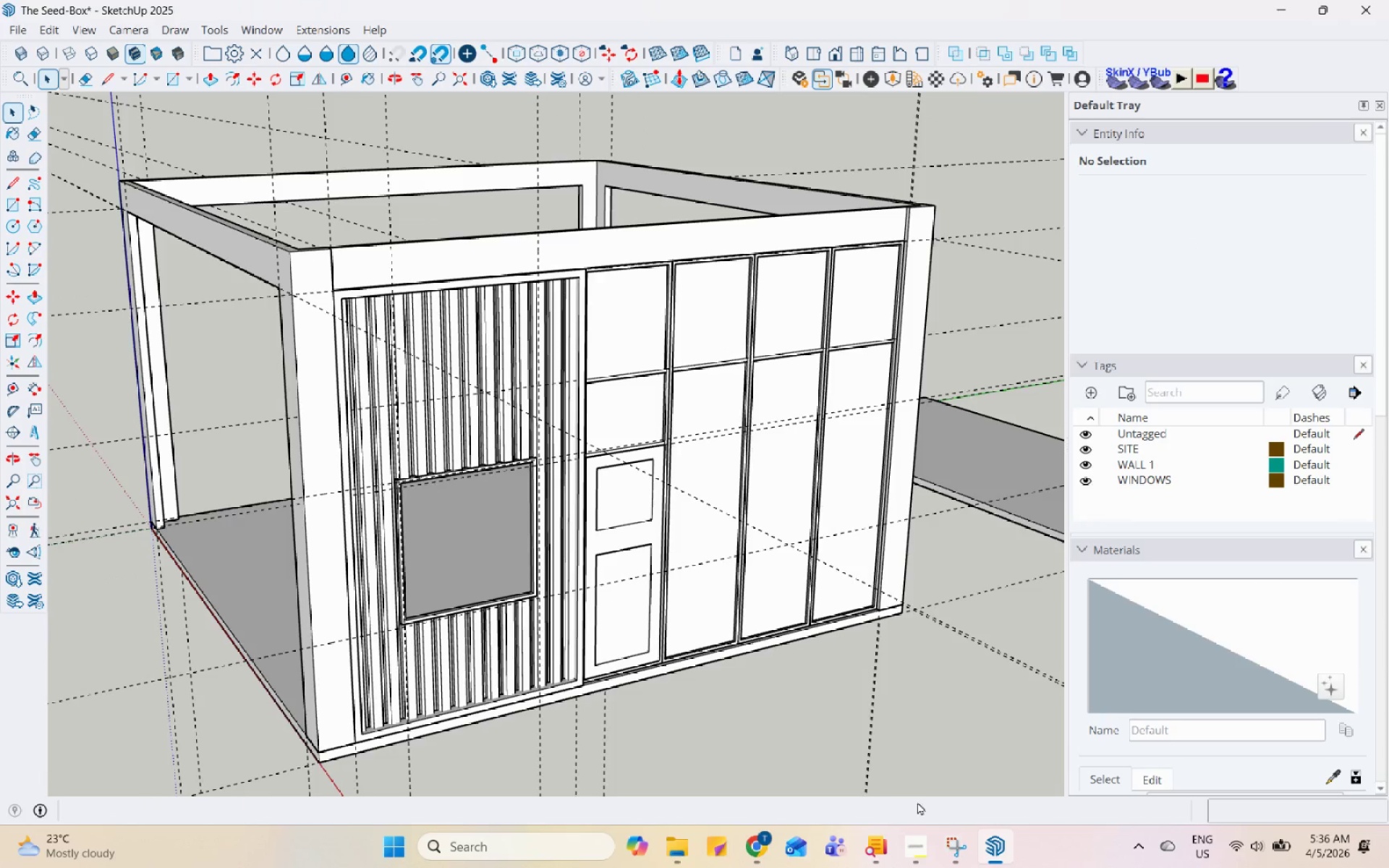 
left_click([928, 864])